 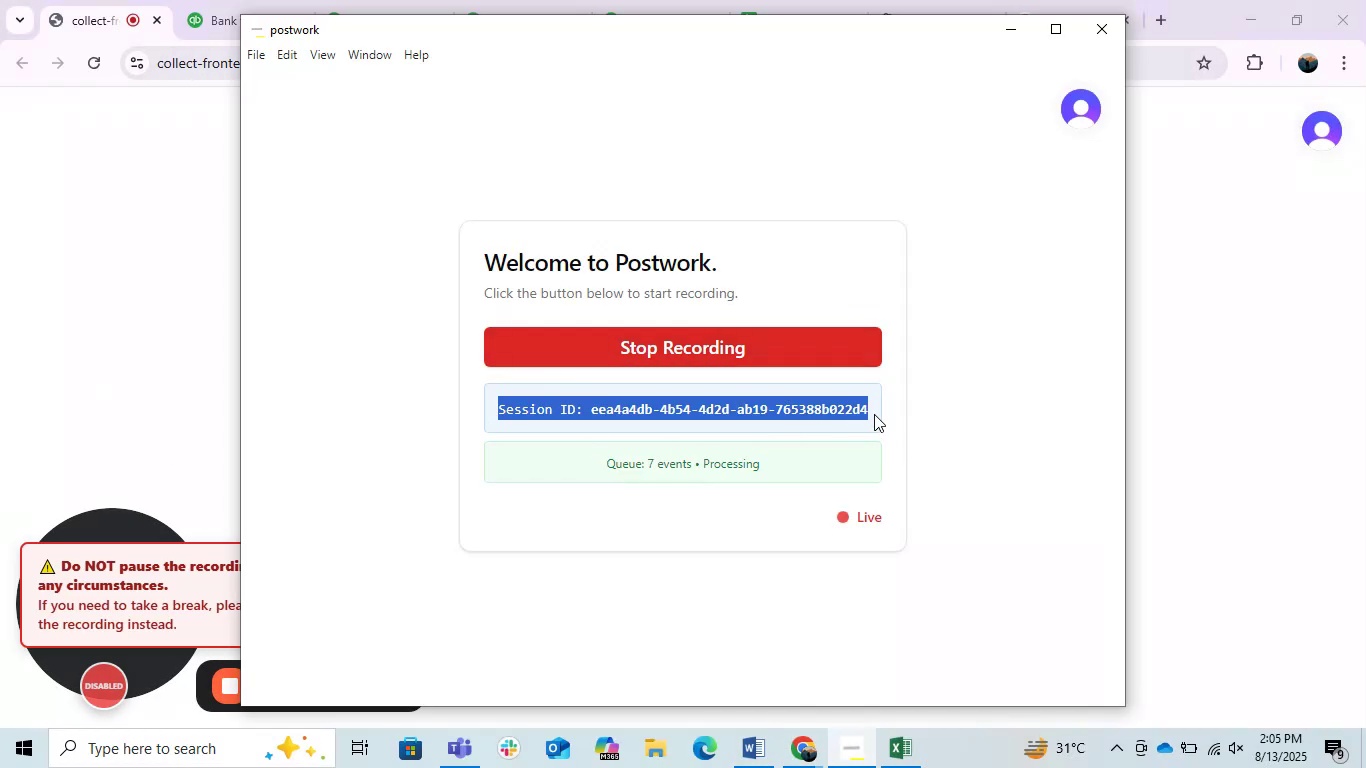 
key(Control+C)
 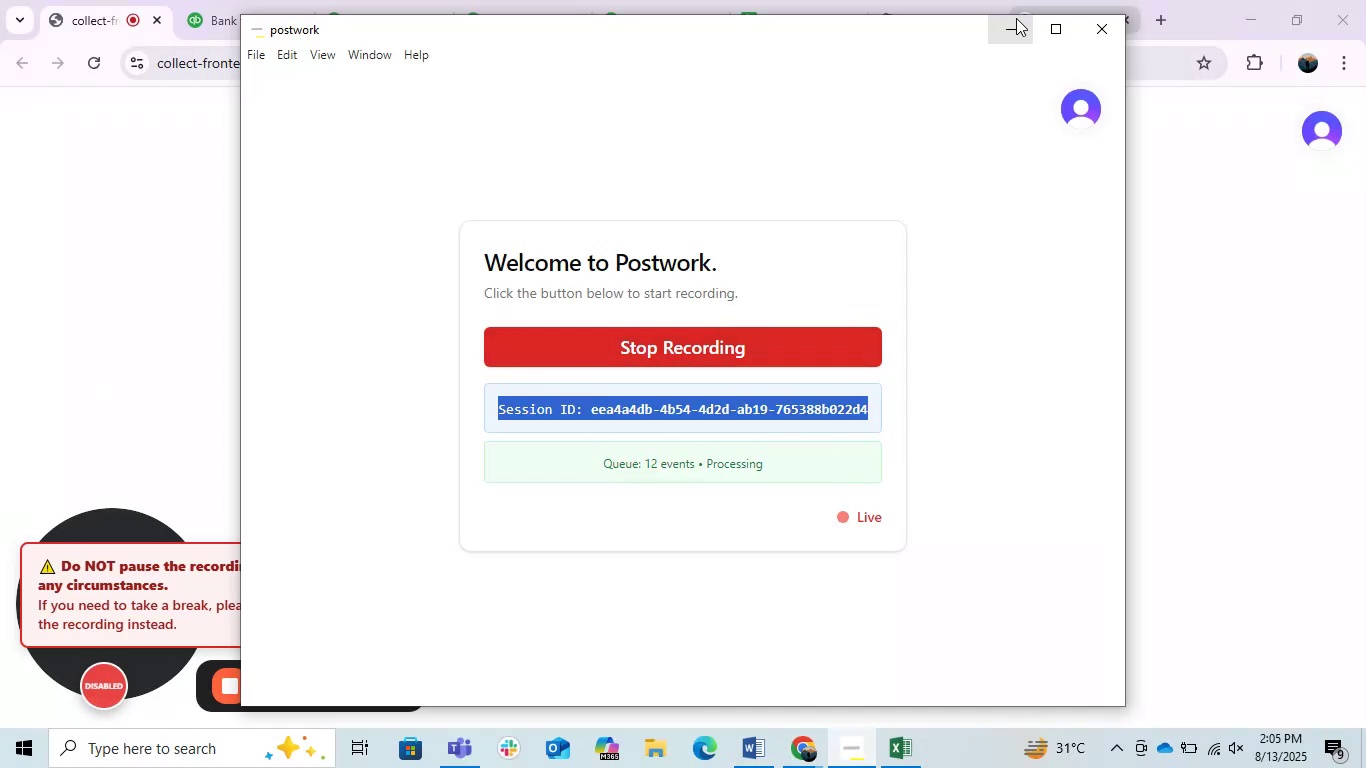 
left_click([1011, 23])
 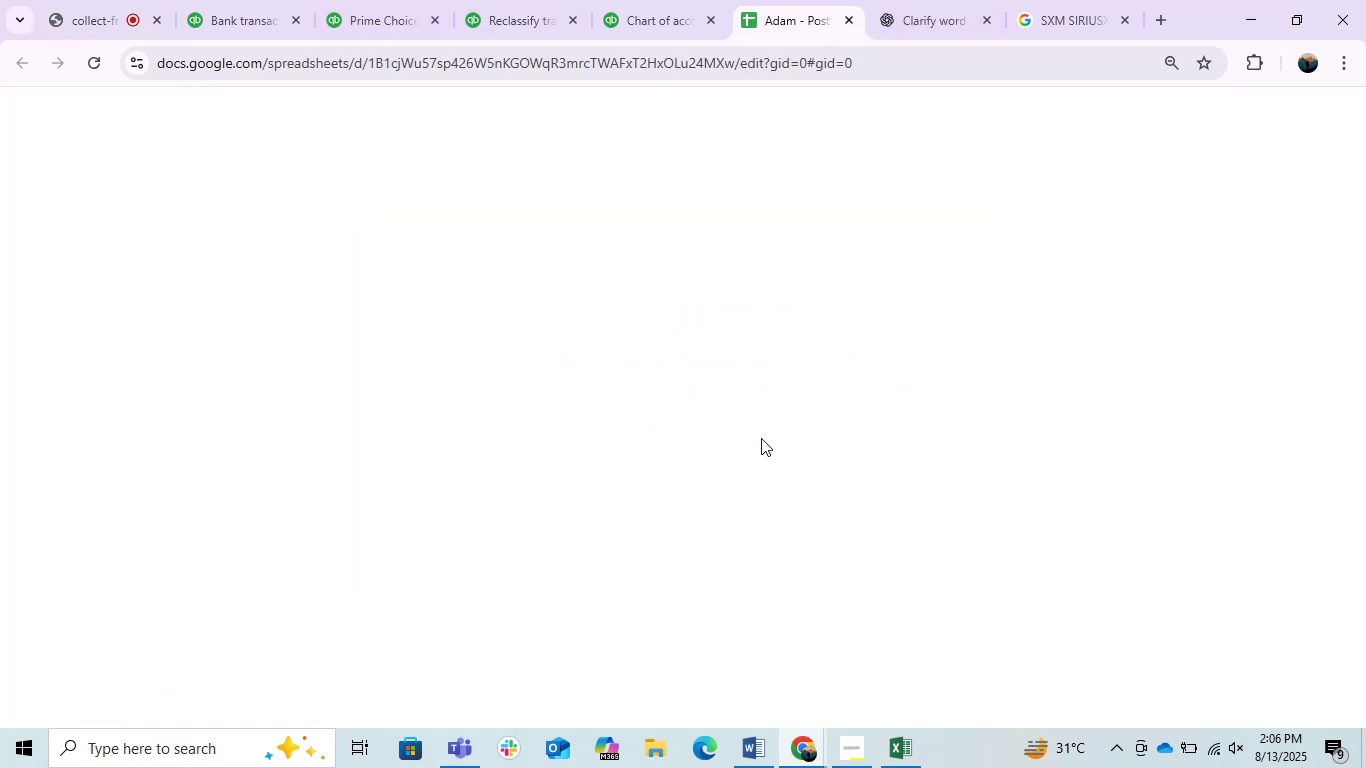 
left_click([695, 510])
 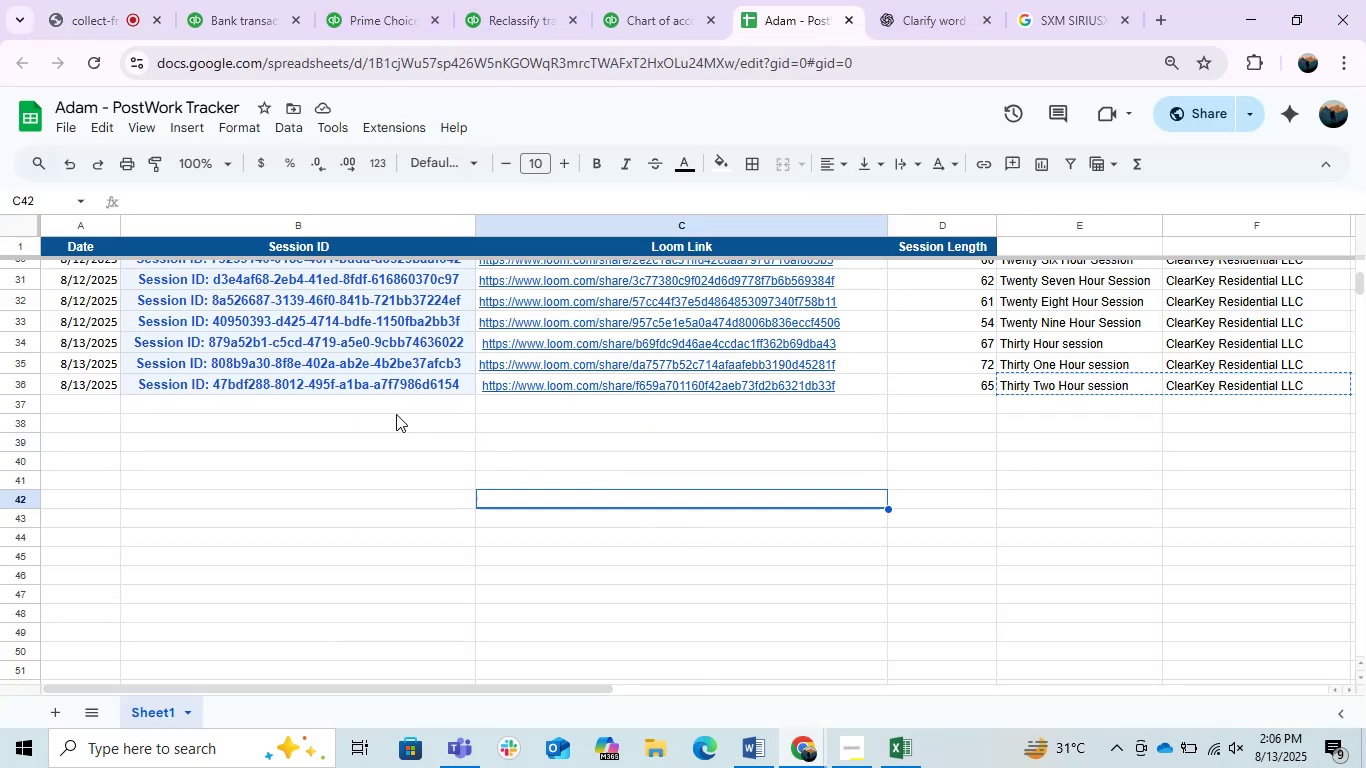 
left_click([370, 399])
 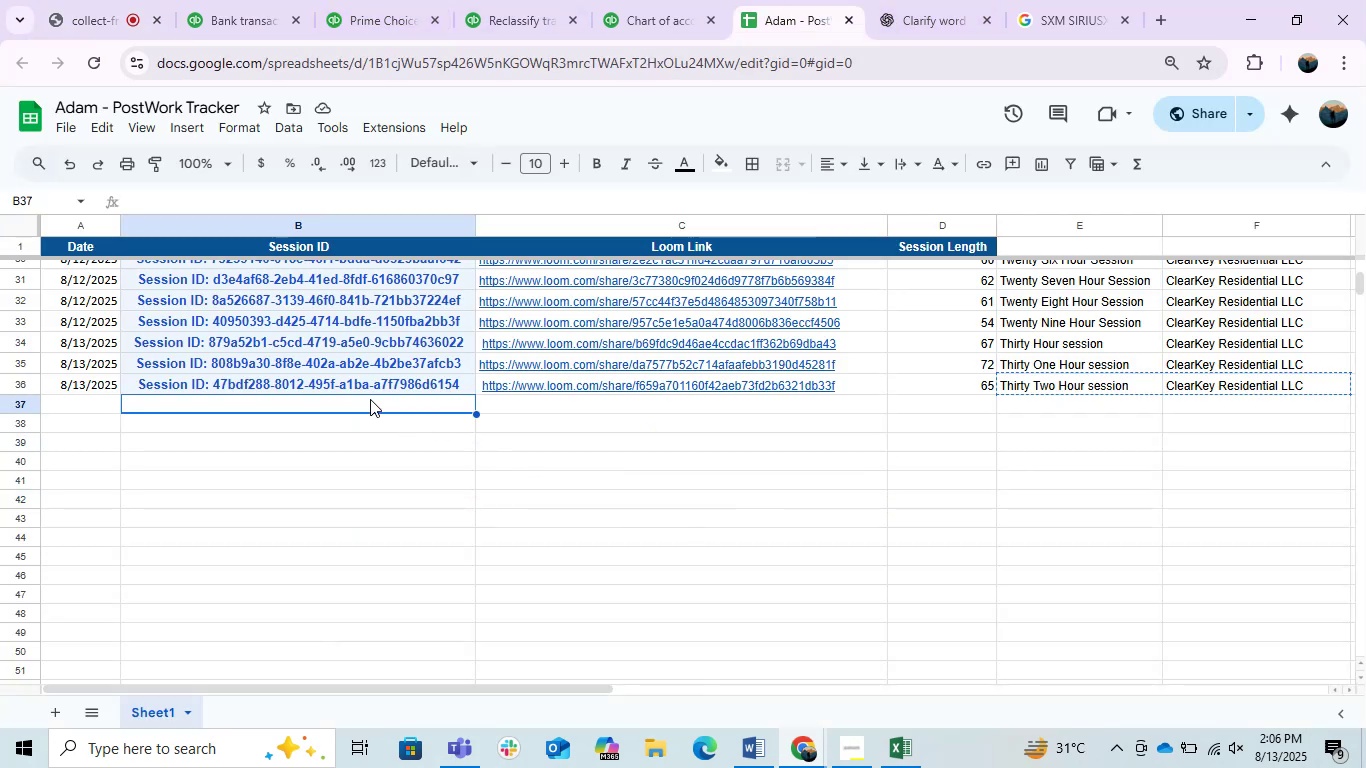 
key(Control+V)
 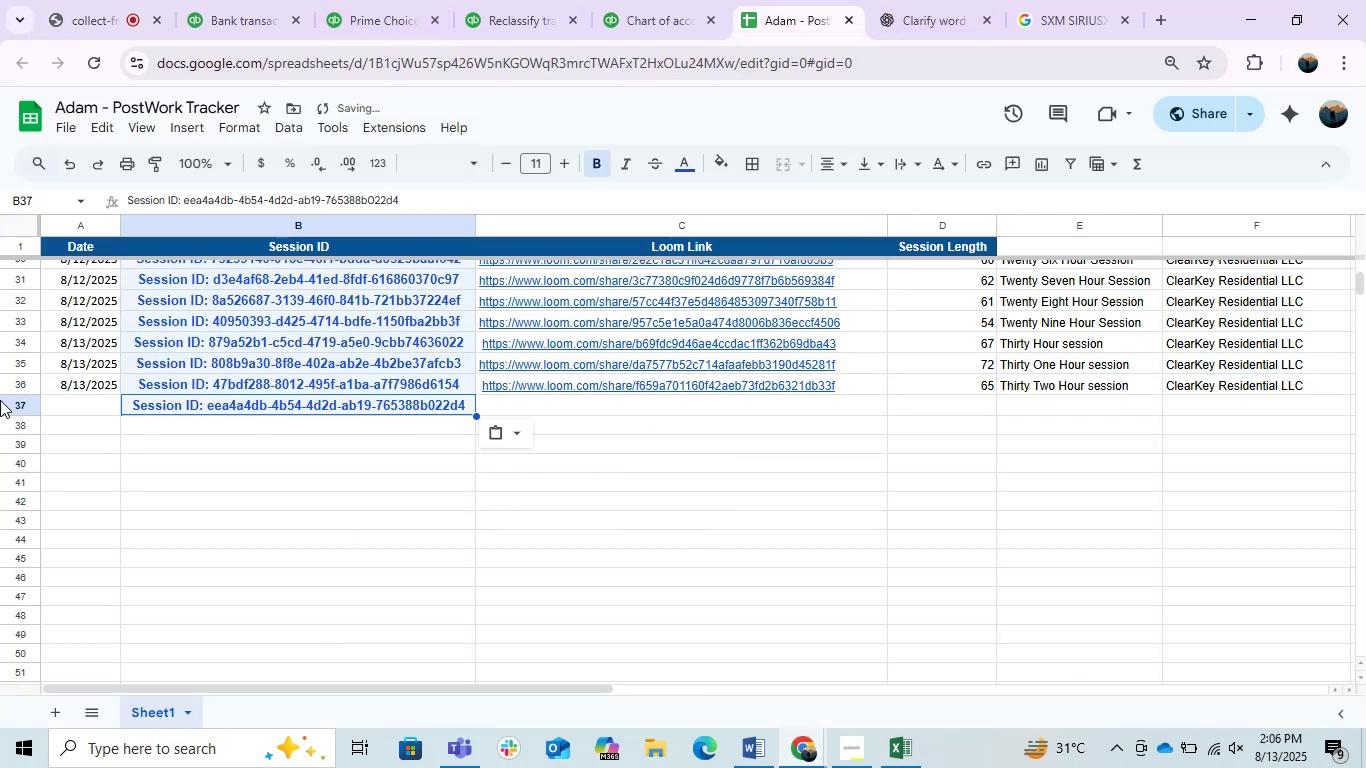 
left_click_drag(start_coordinate=[104, 372], to_coordinate=[101, 405])
 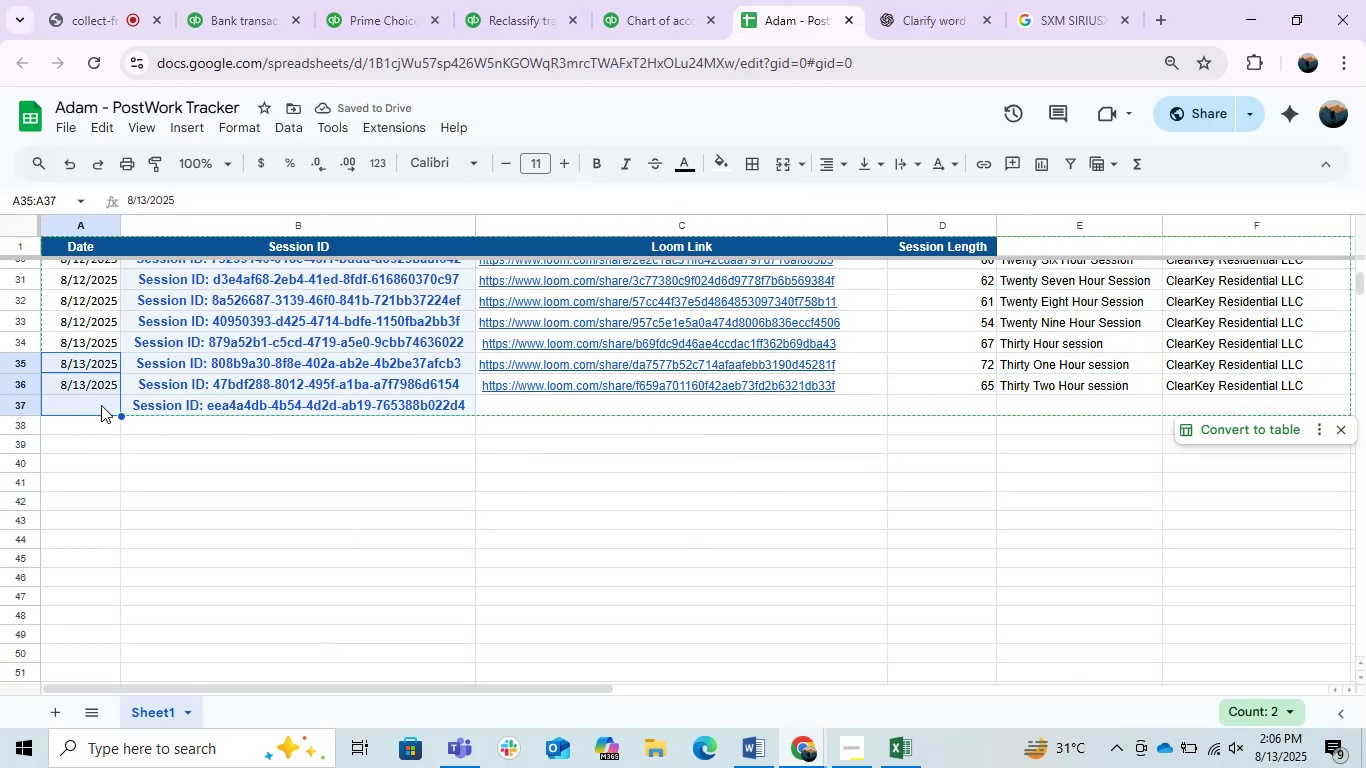 
key(Control+D)
 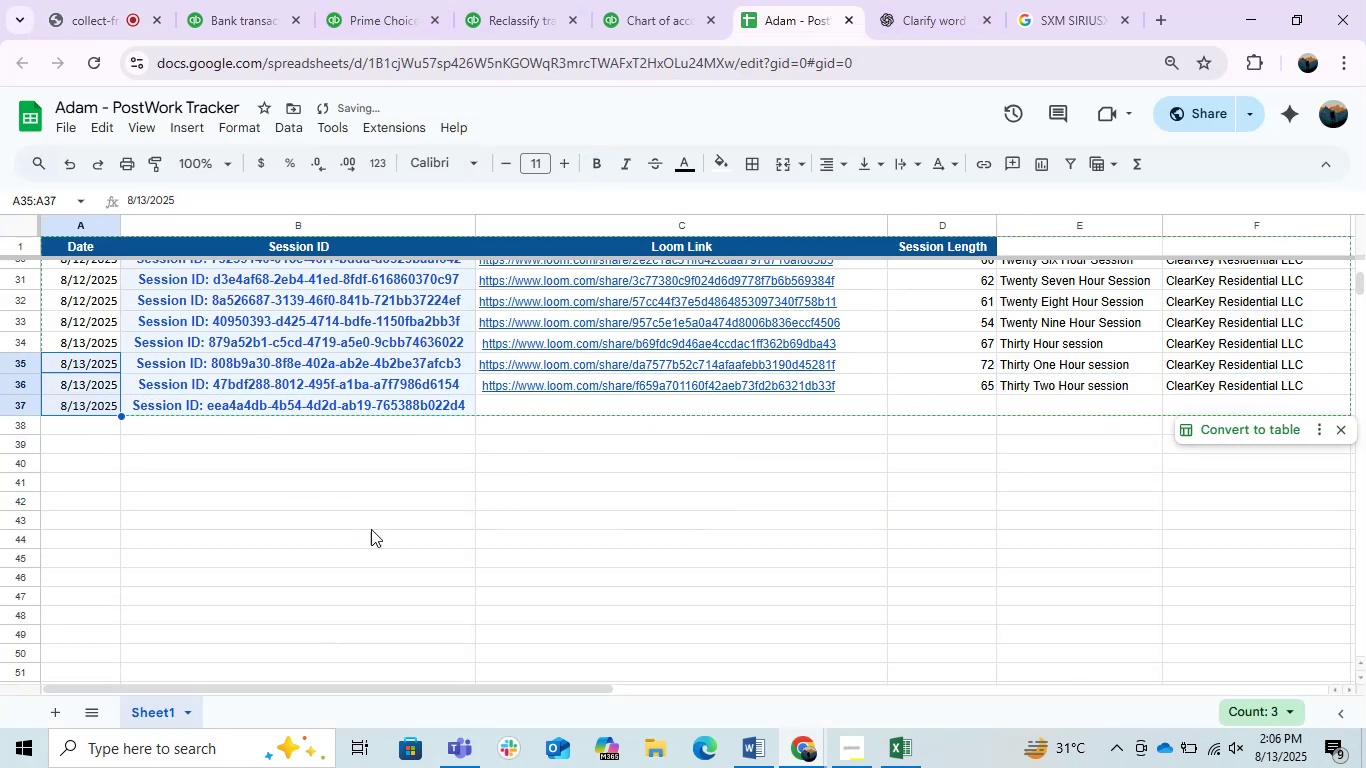 
left_click([372, 531])
 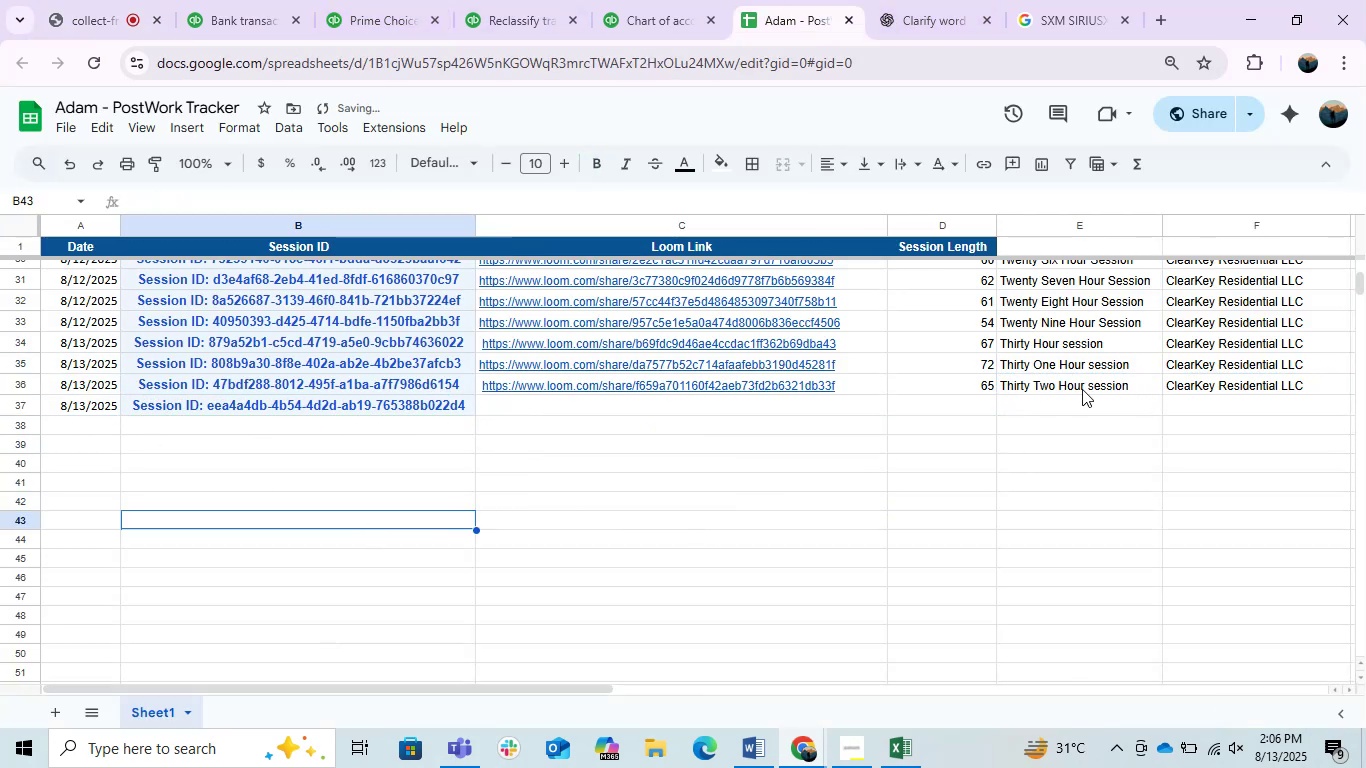 
left_click_drag(start_coordinate=[1203, 378], to_coordinate=[1190, 400])
 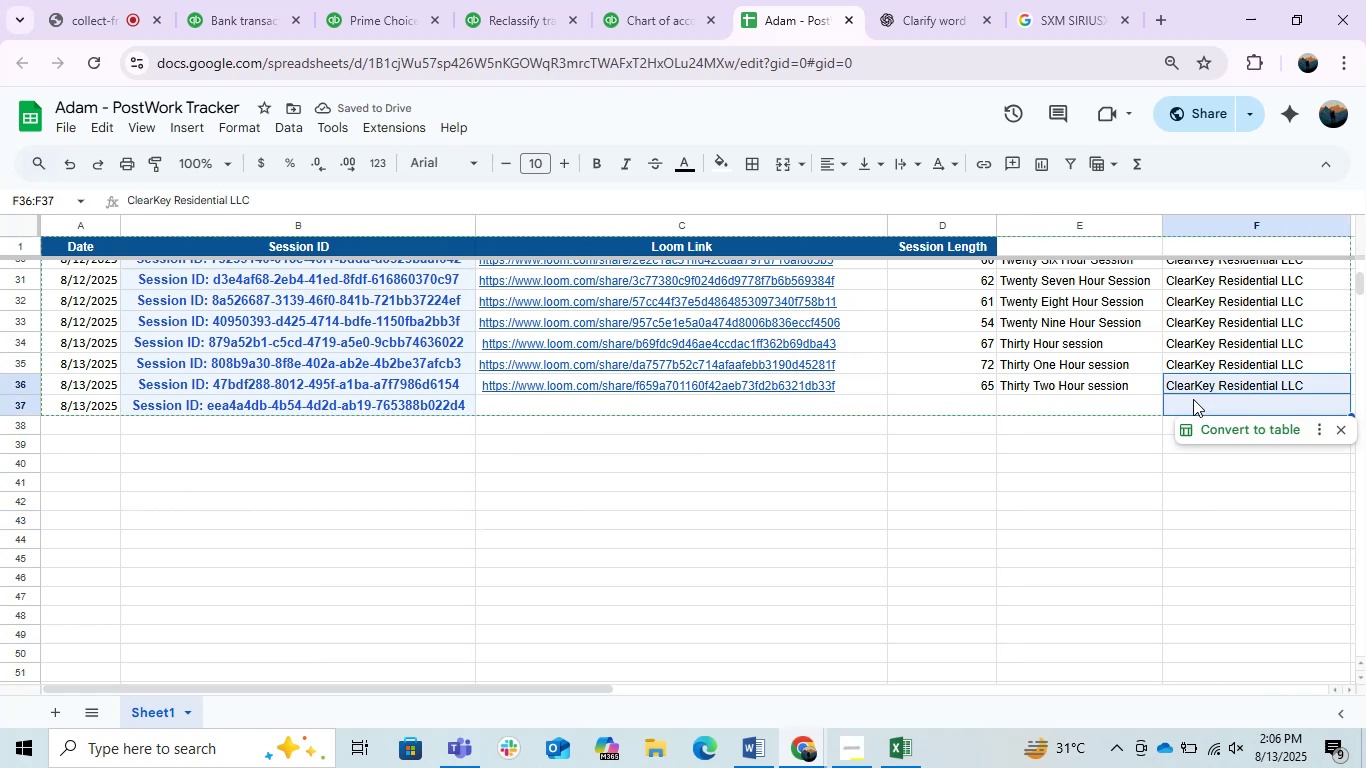 
key(Control+D)
 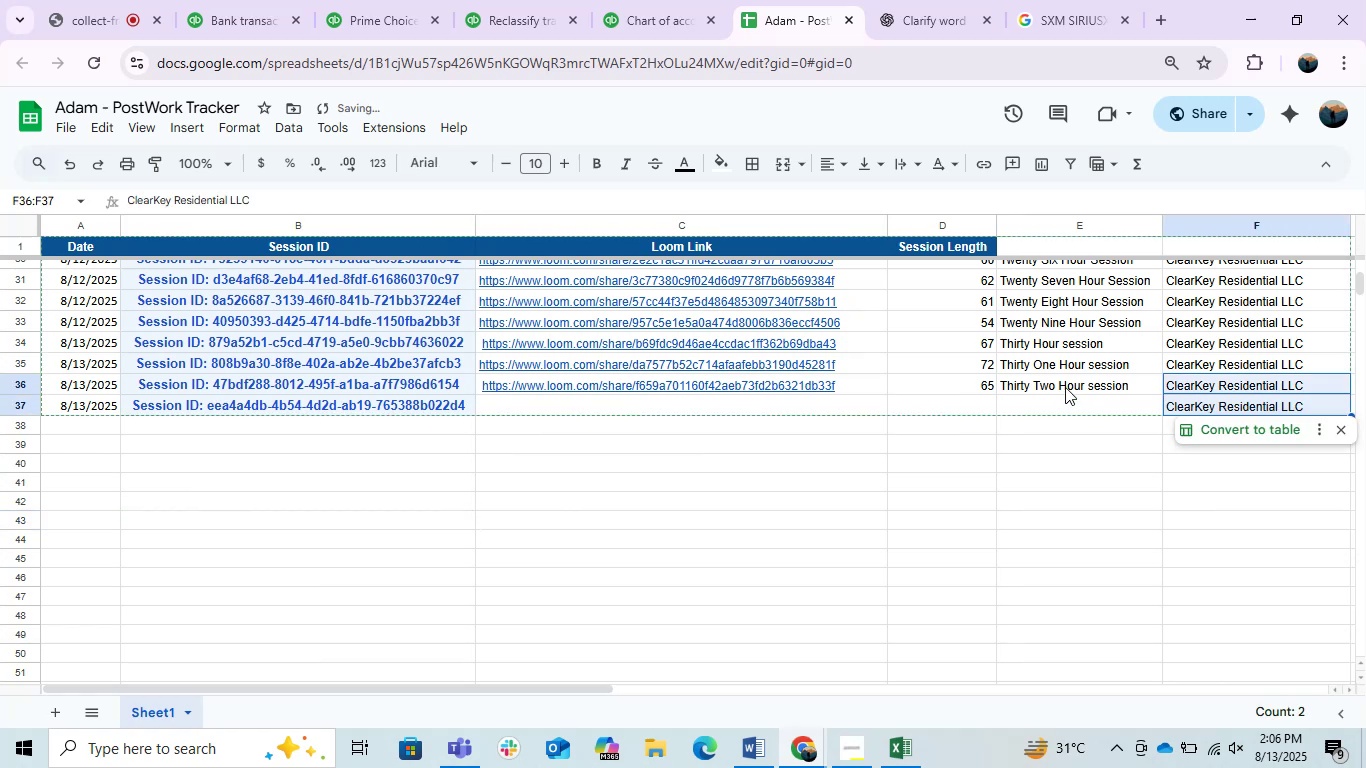 
left_click_drag(start_coordinate=[1065, 385], to_coordinate=[1054, 410])
 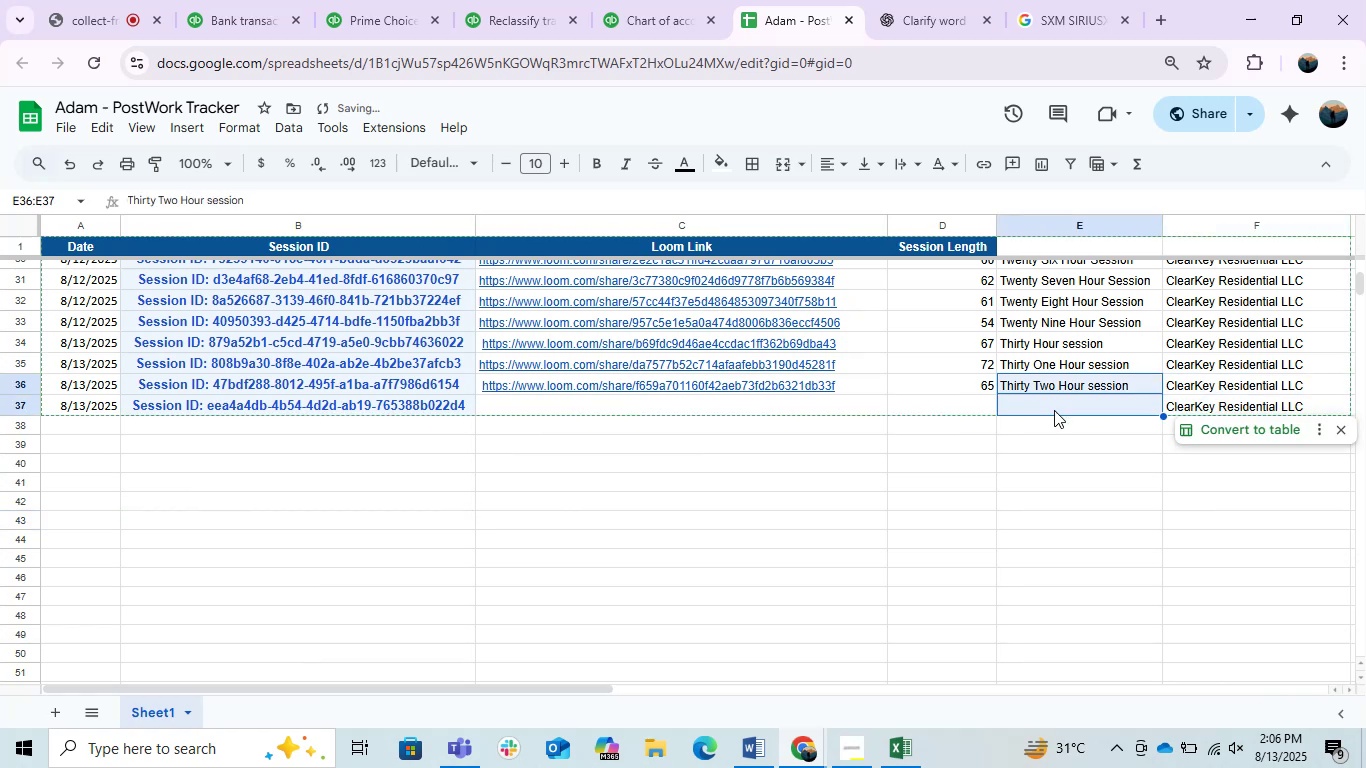 
key(Control+D)
 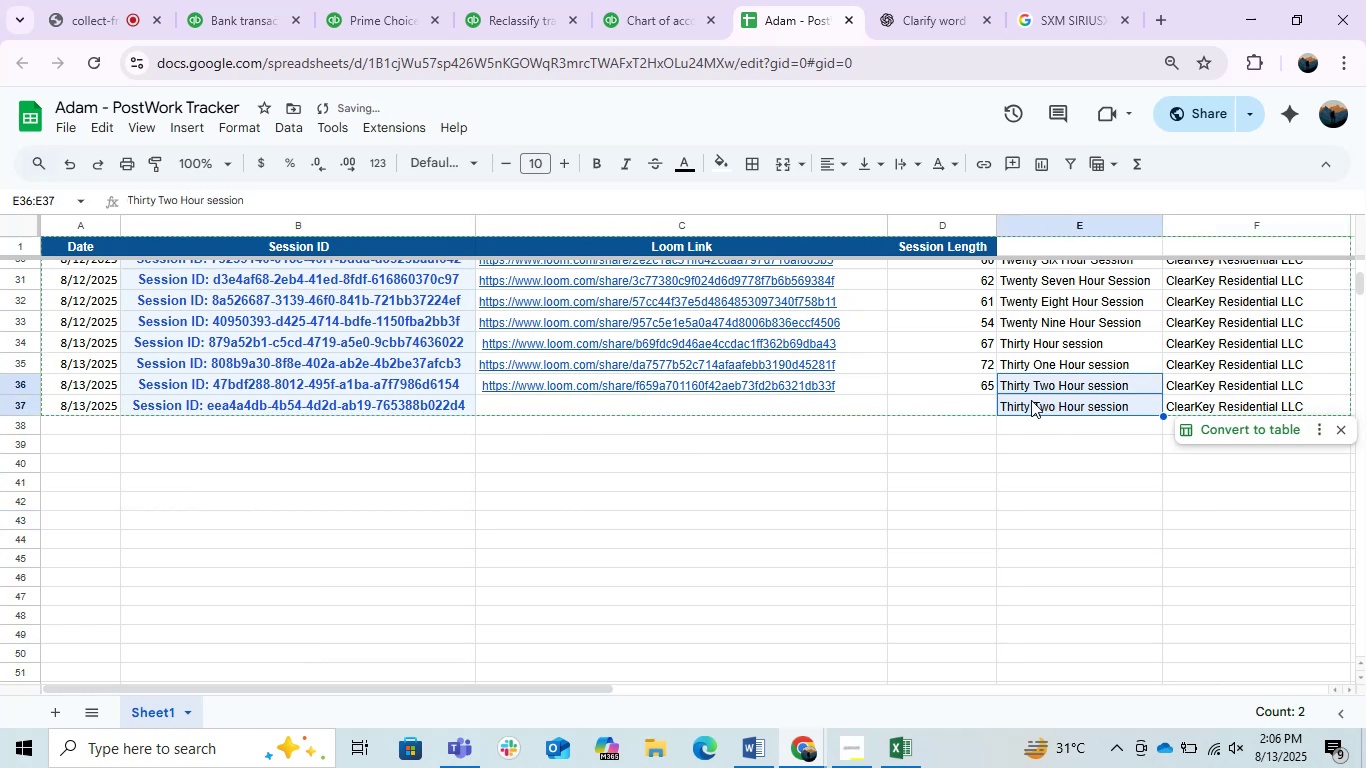 
double_click([1031, 400])
 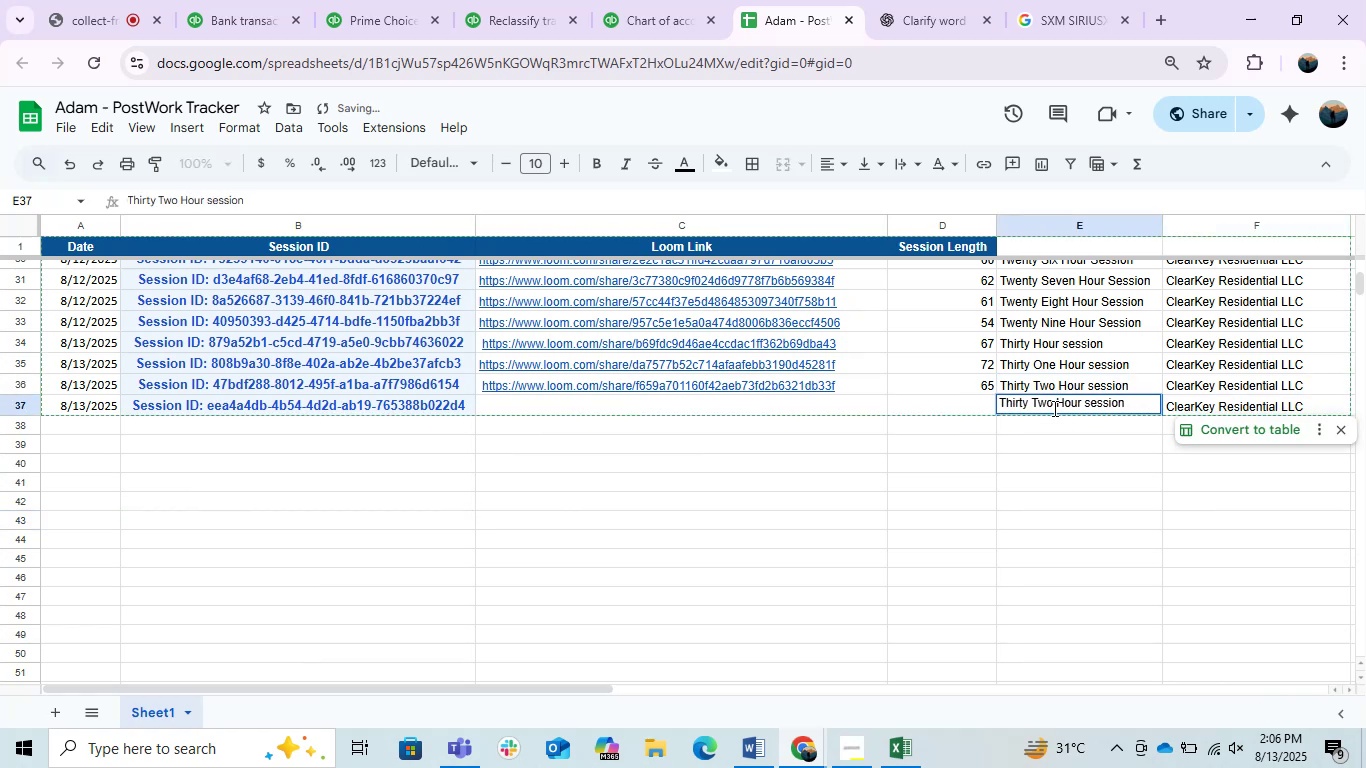 
left_click([1052, 405])
 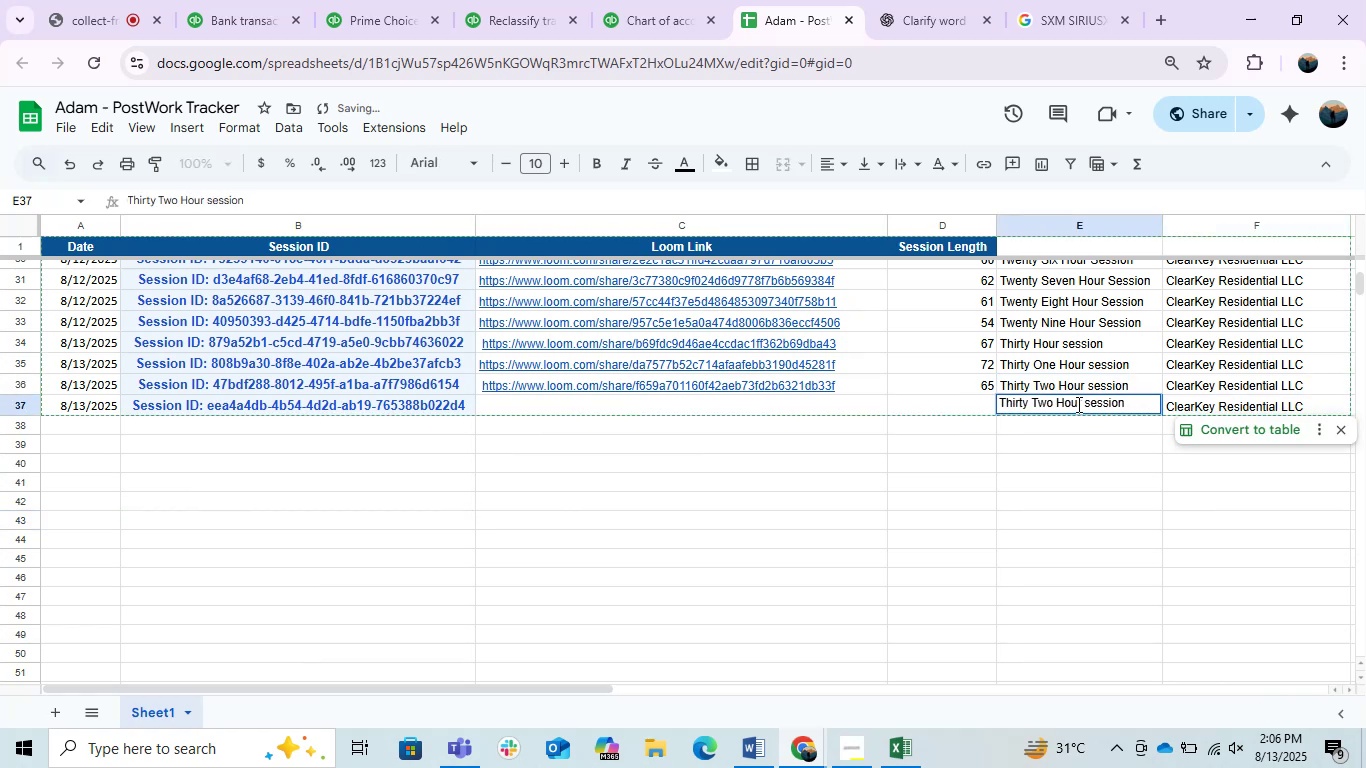 
key(Backspace)
key(Backspace)
key(Backspace)
type(Three)
 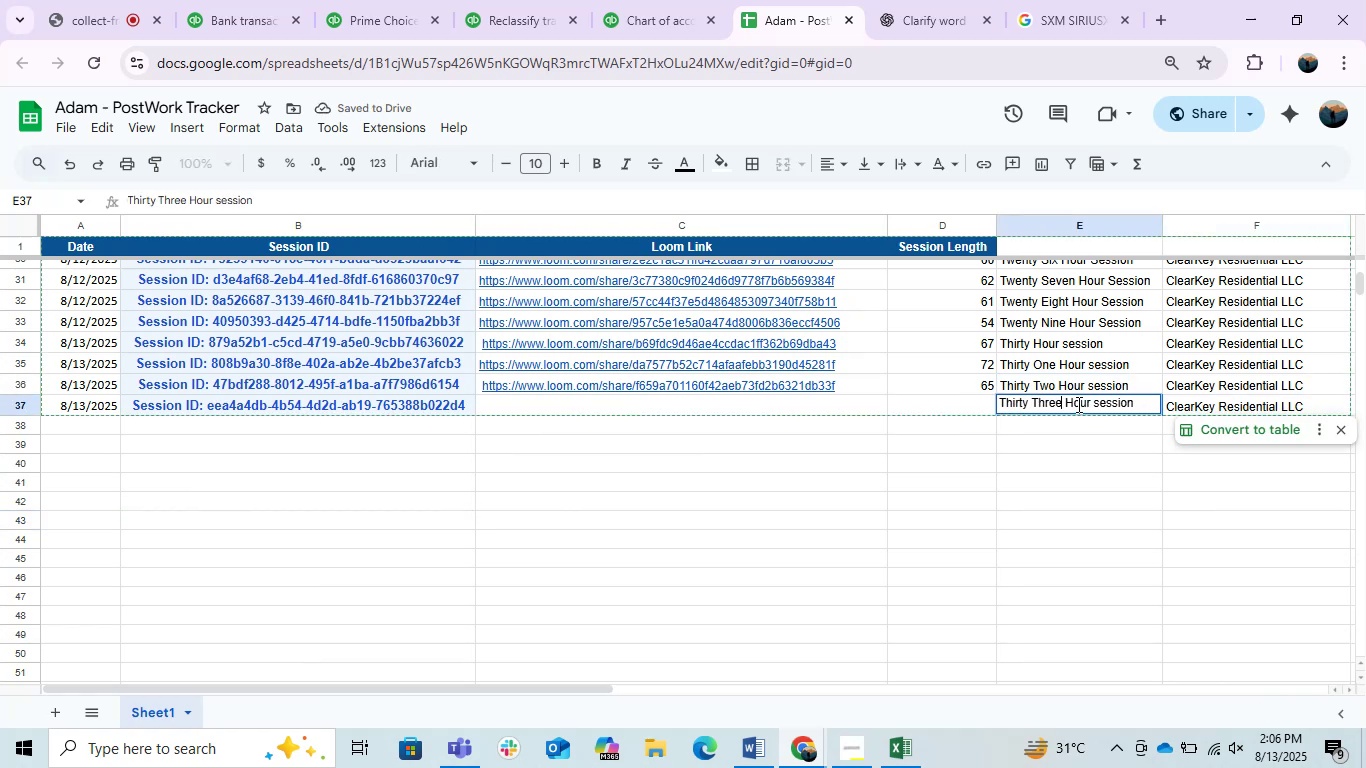 
key(Enter)
 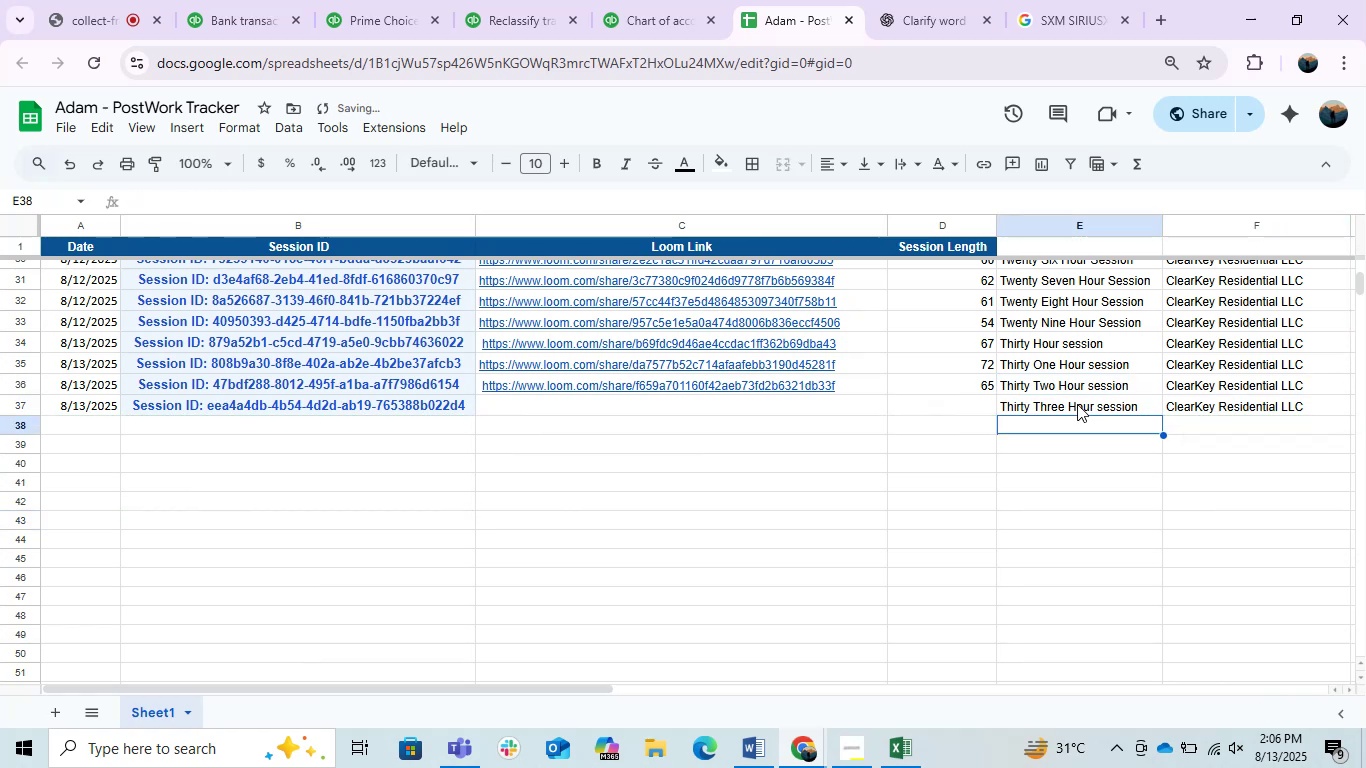 
key(ArrowLeft)
 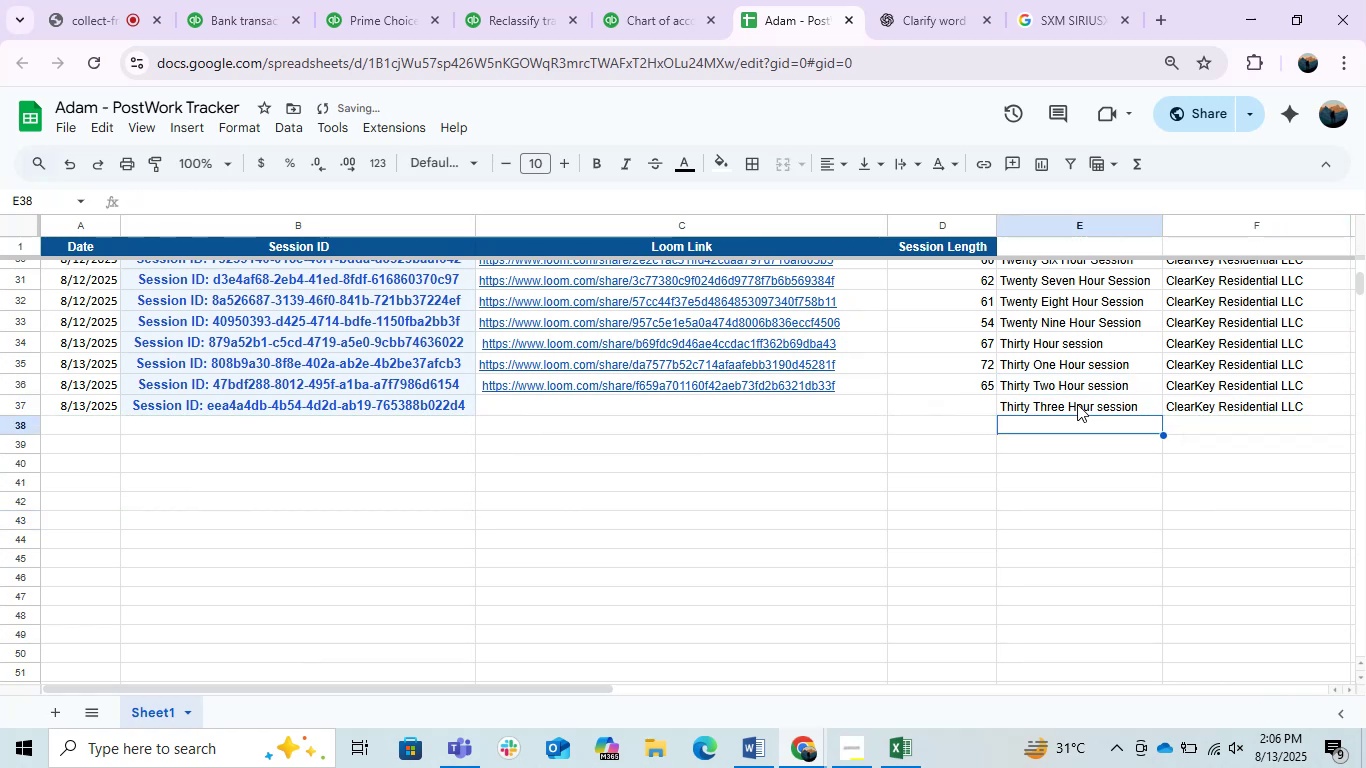 
key(ArrowUp)
 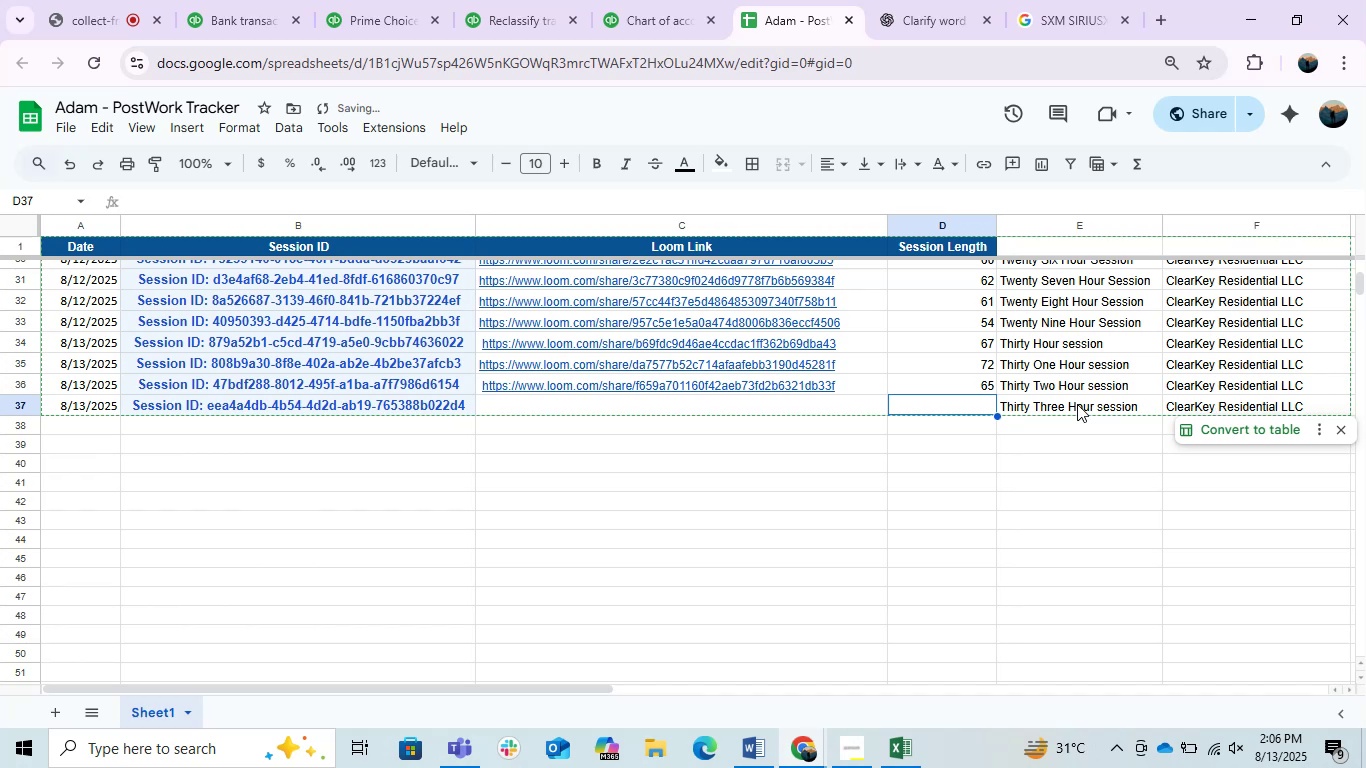 
key(ArrowLeft)
 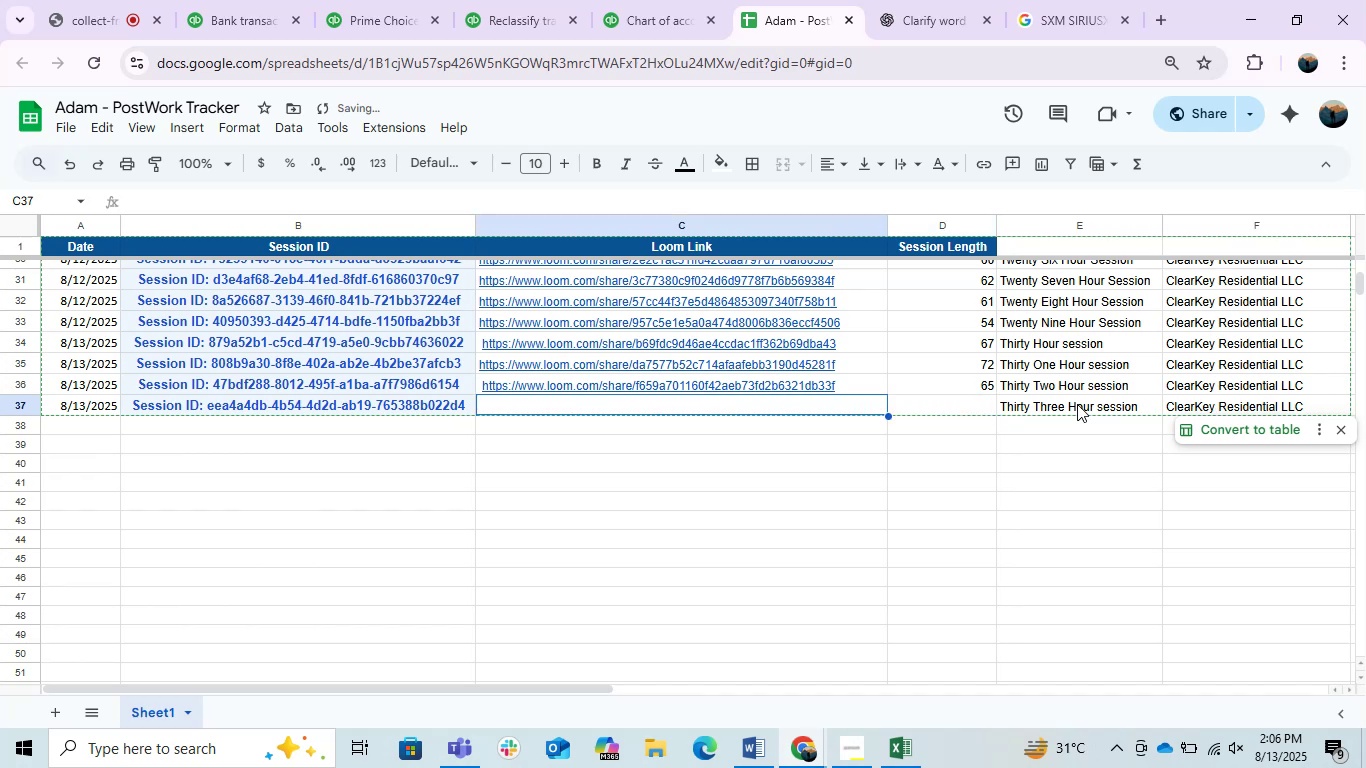 
key(ArrowDown)
 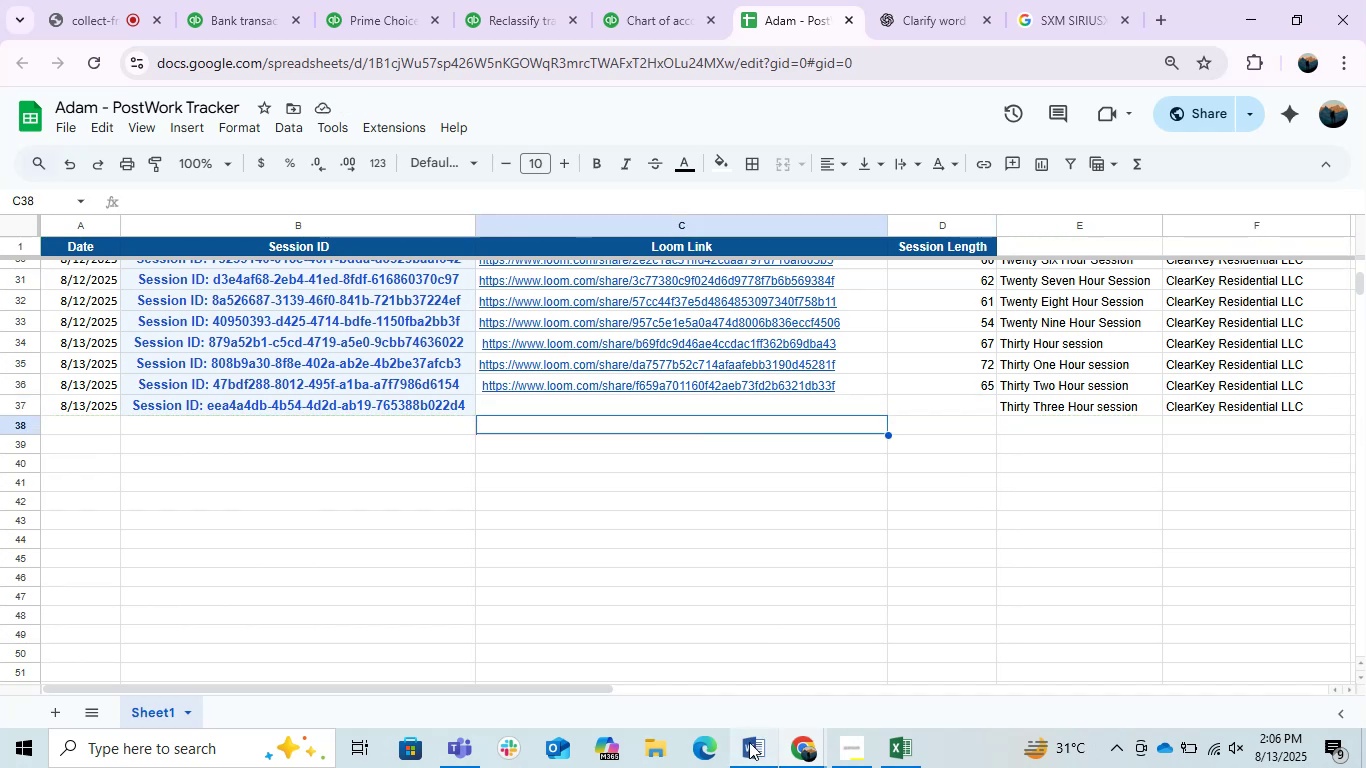 
wait(6.41)
 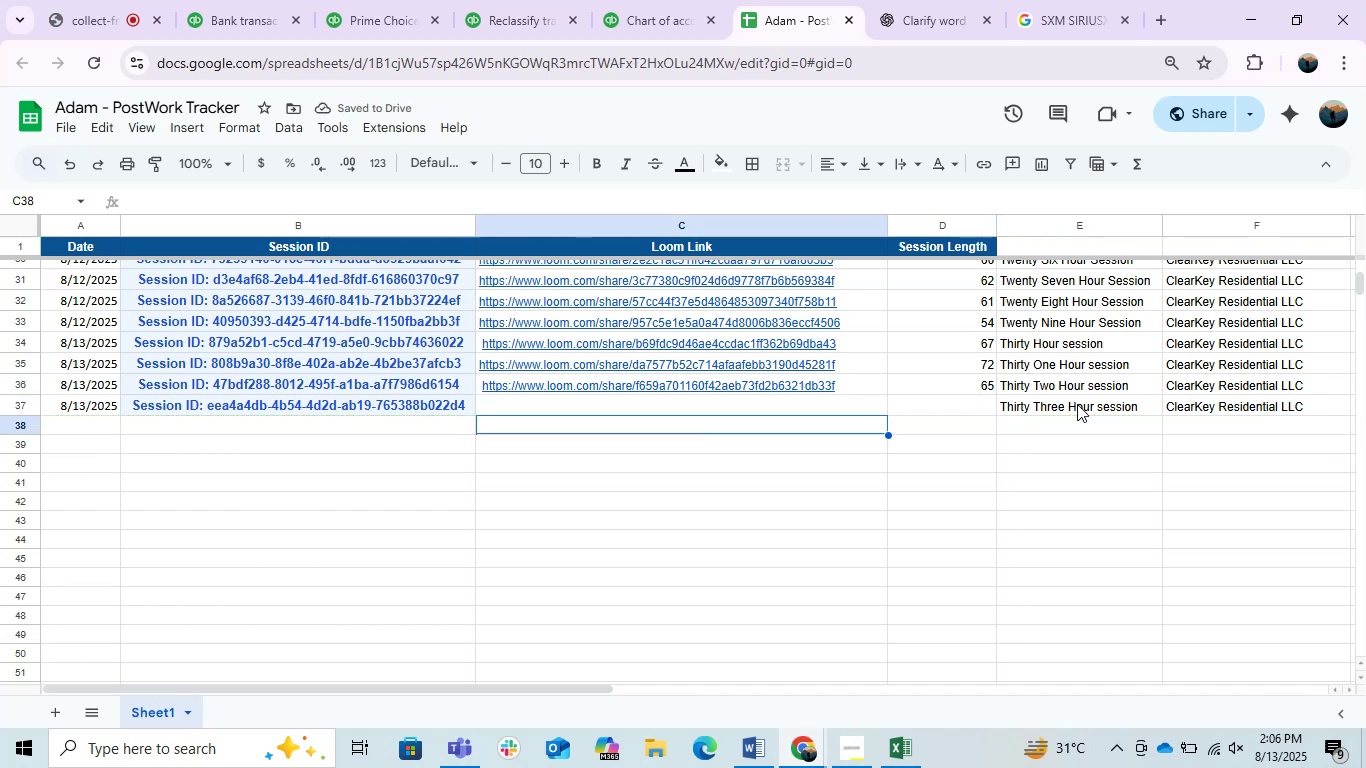 
left_click([252, 0])
 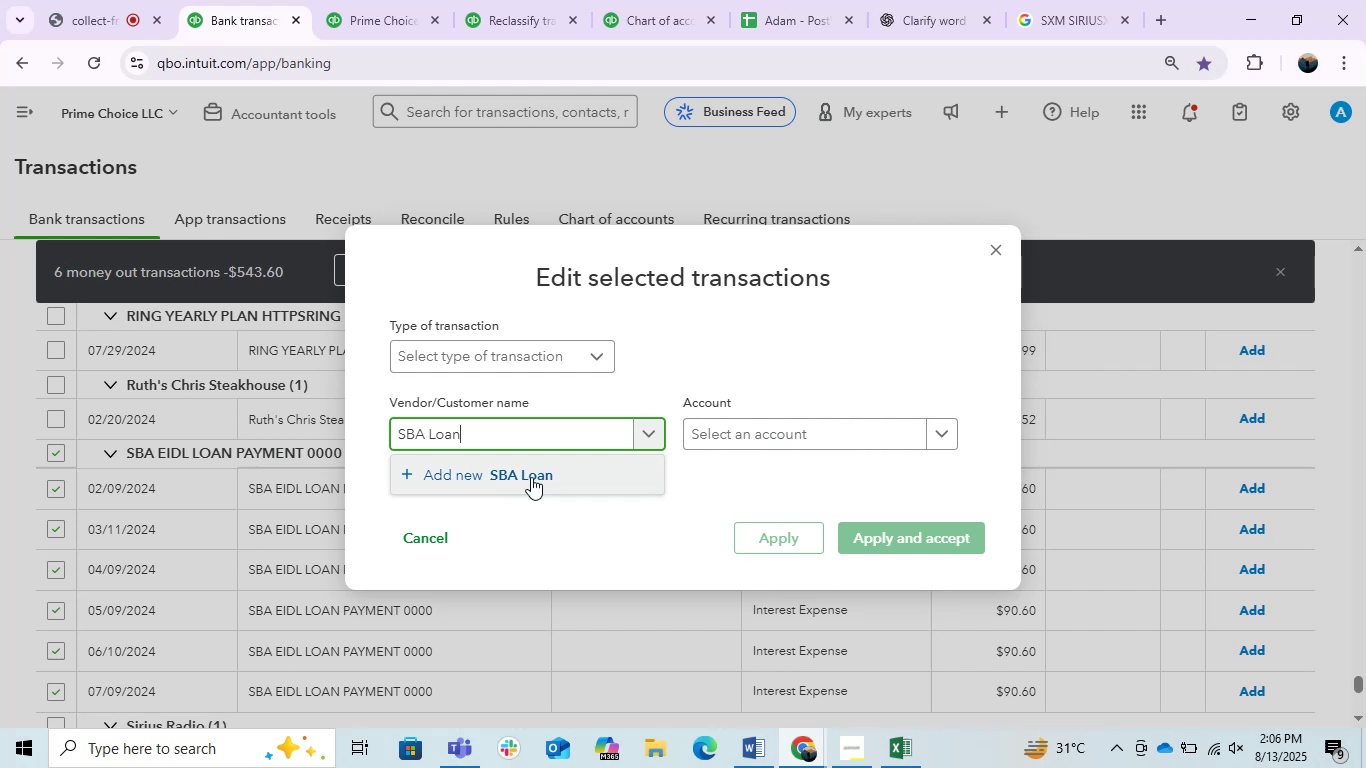 
left_click([531, 477])
 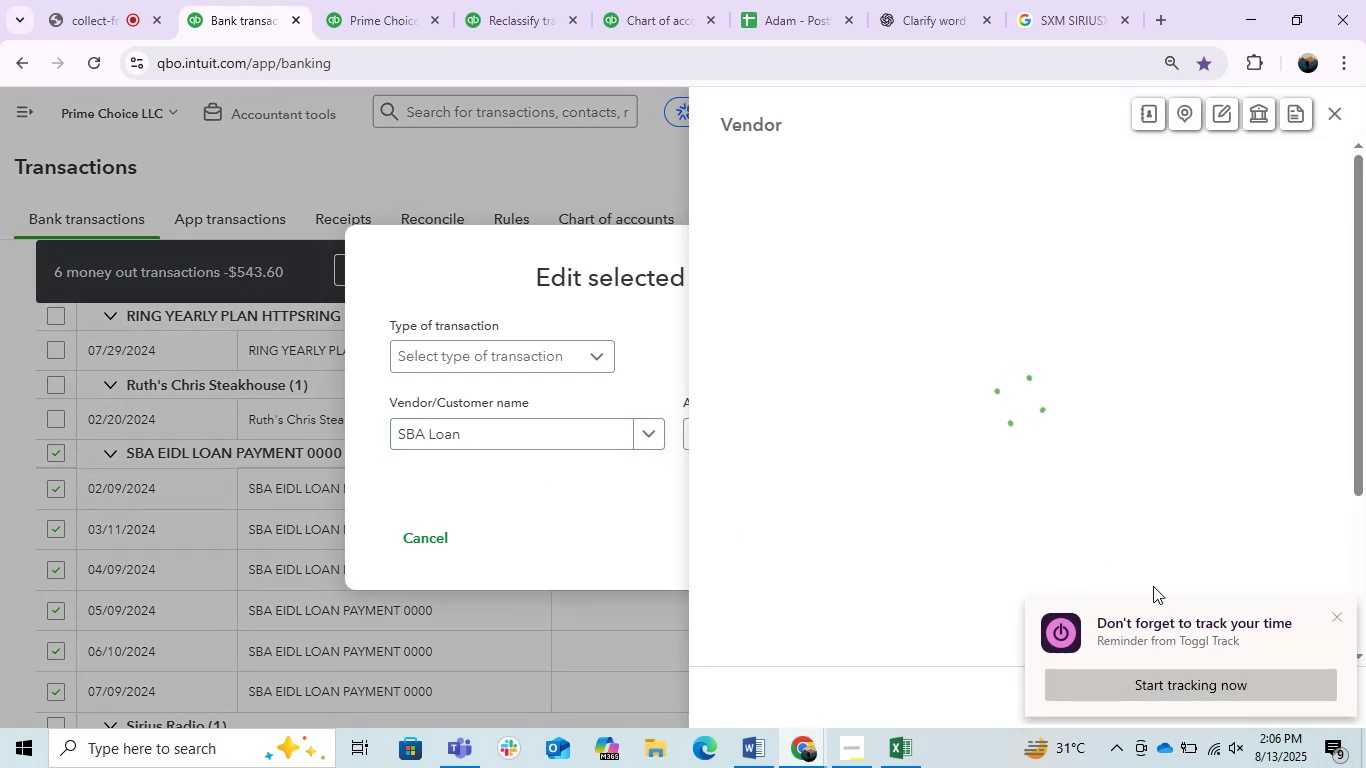 
left_click([1333, 618])
 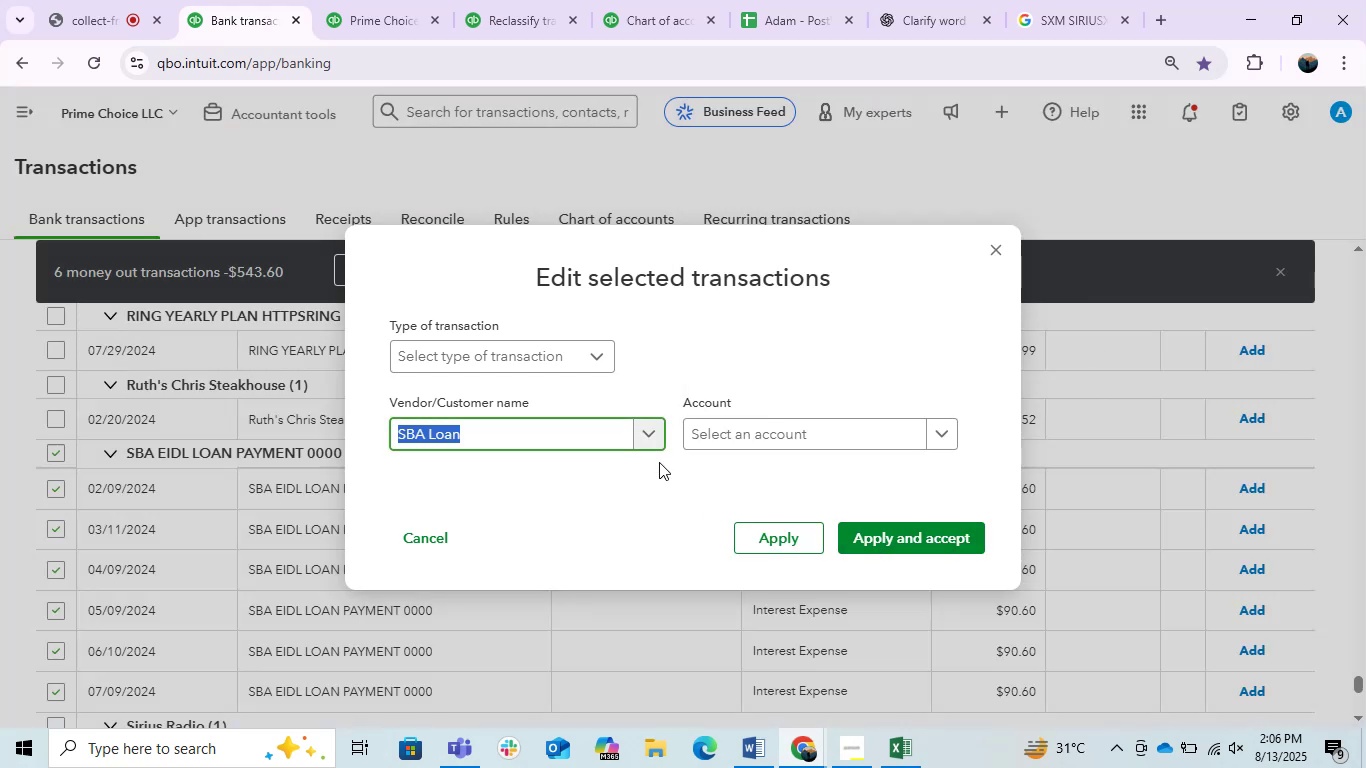 
wait(7.39)
 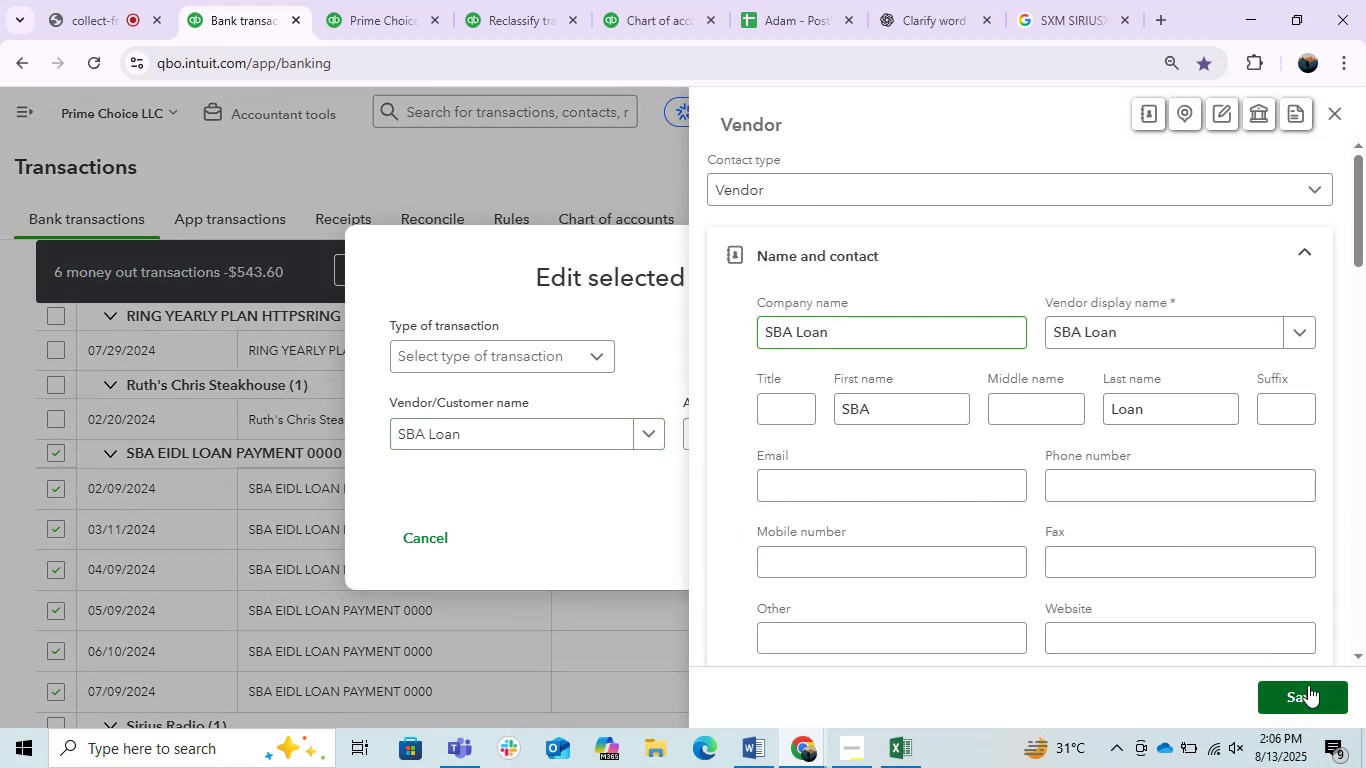 
left_click([774, 439])
 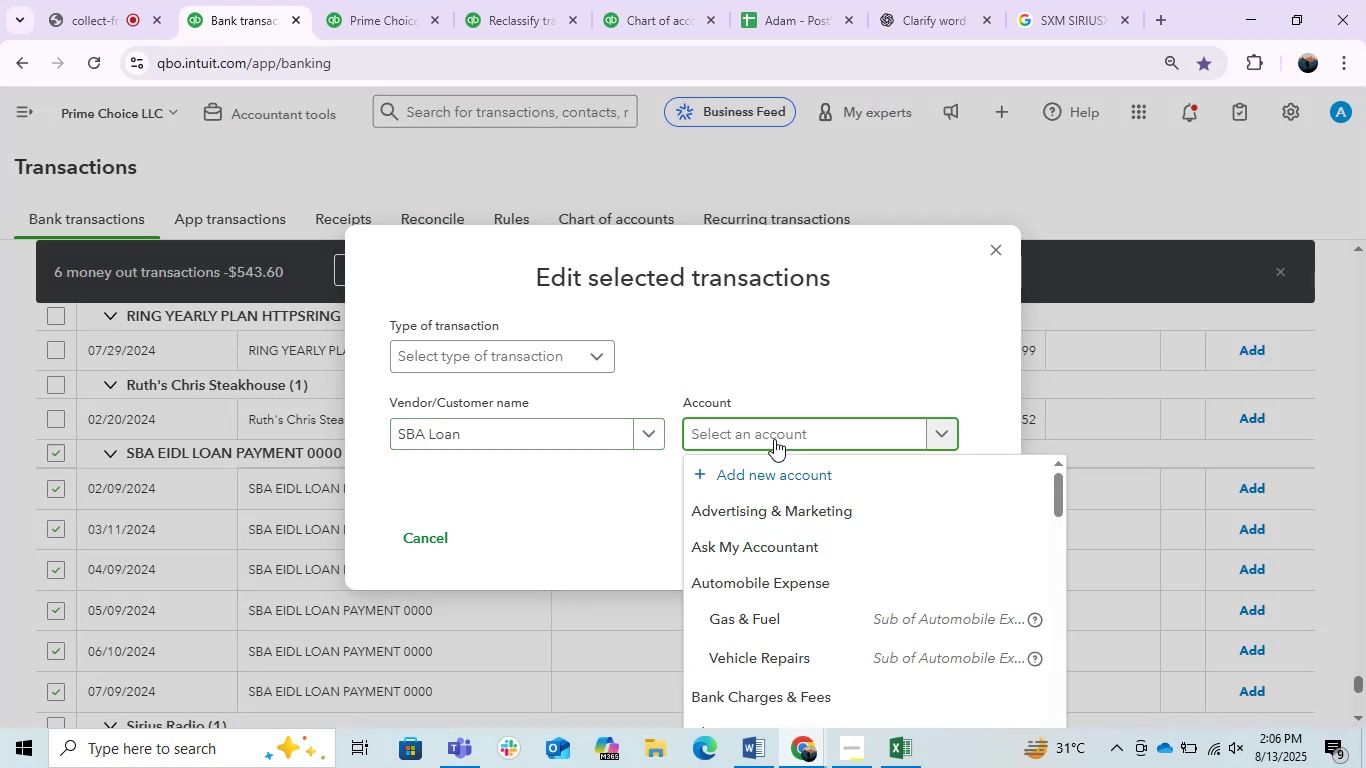 
type(sba)
 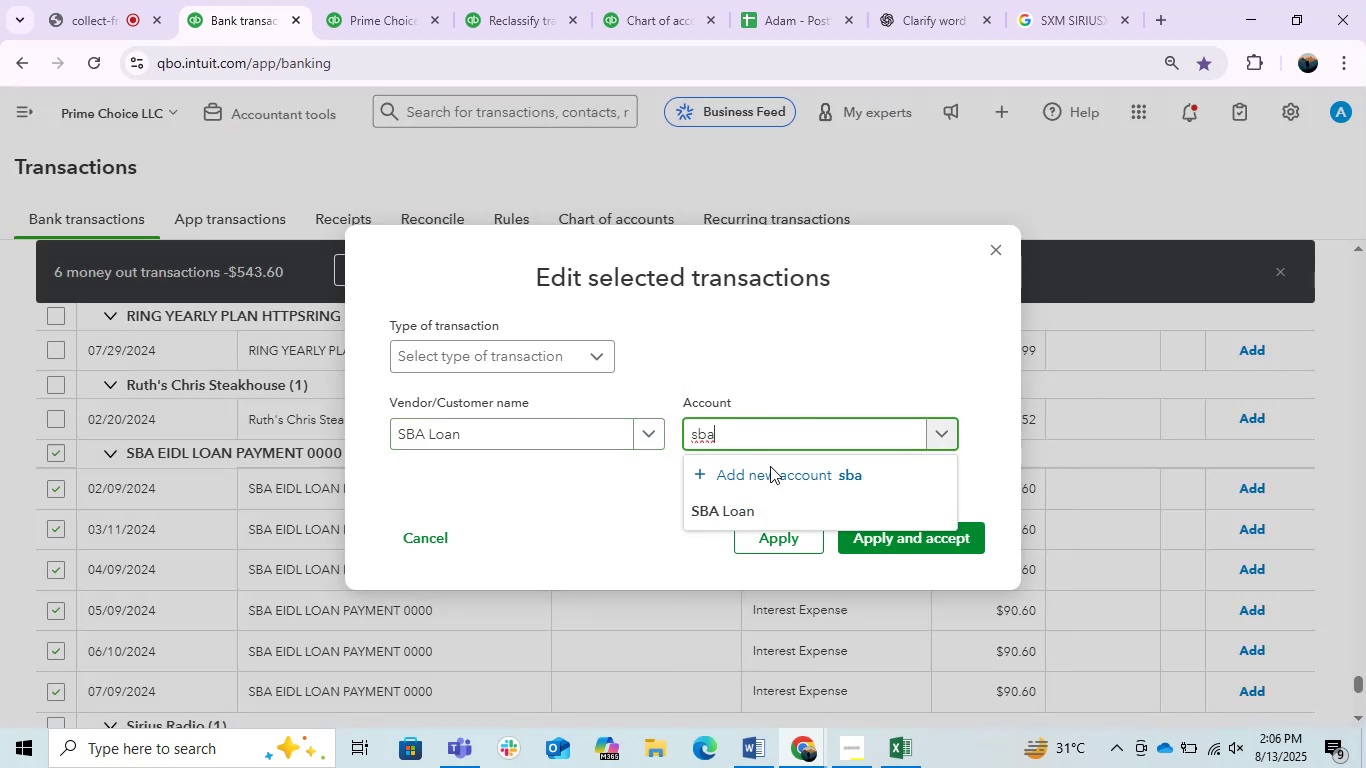 
left_click([764, 501])
 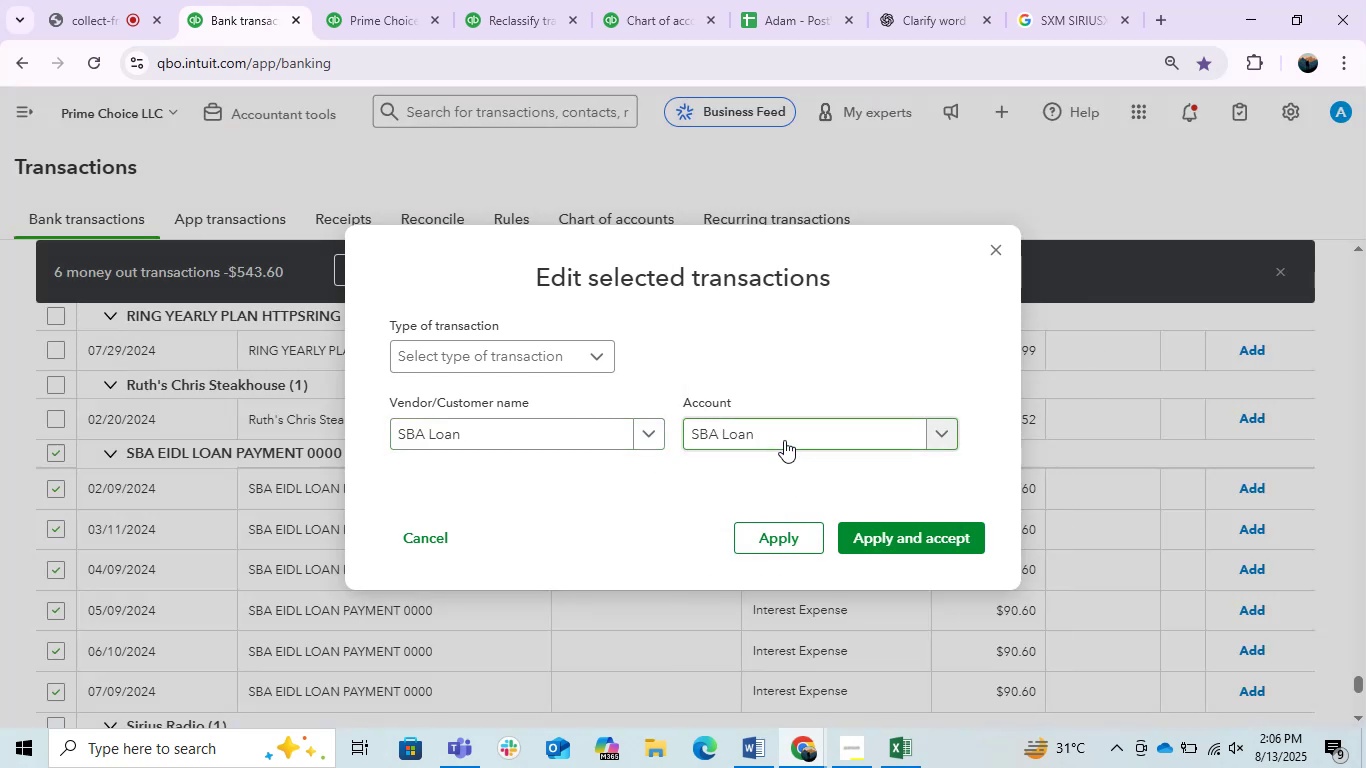 
left_click([582, 349])
 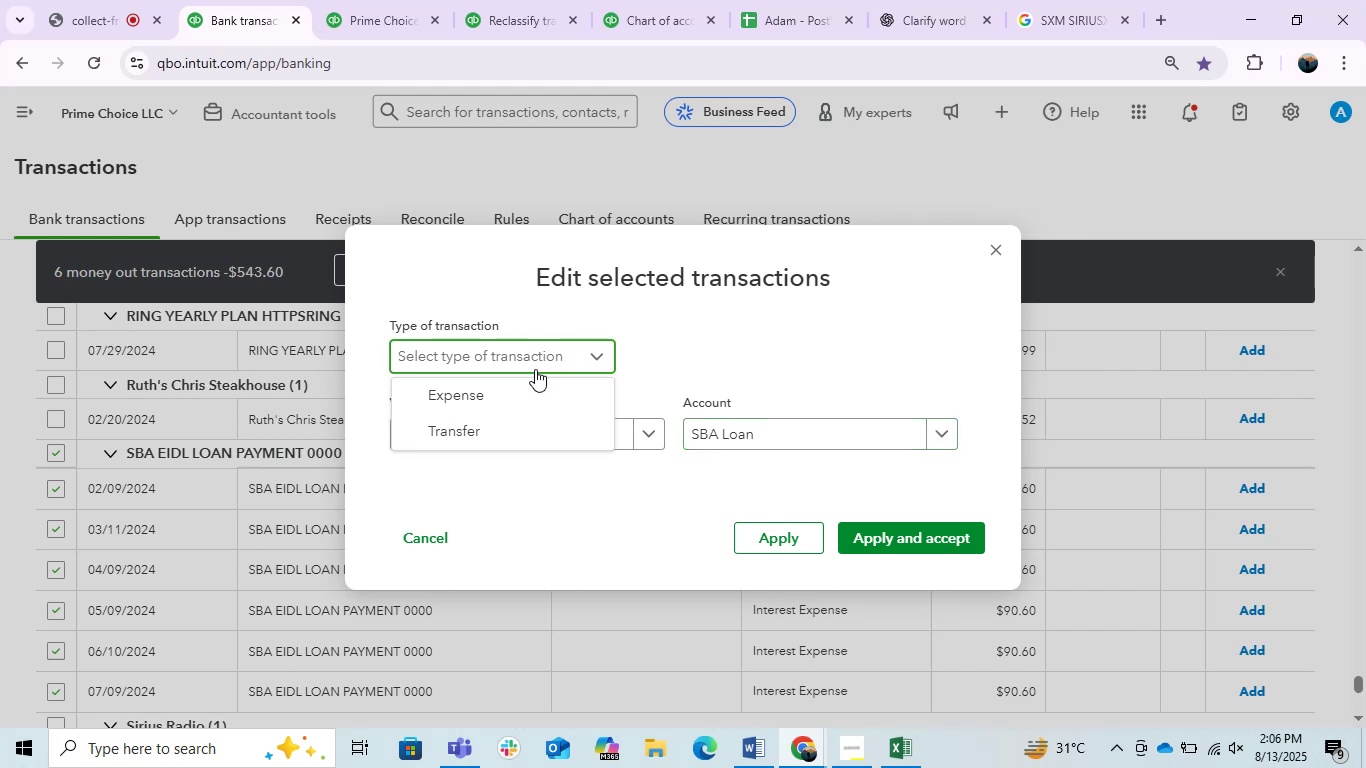 
left_click([511, 400])
 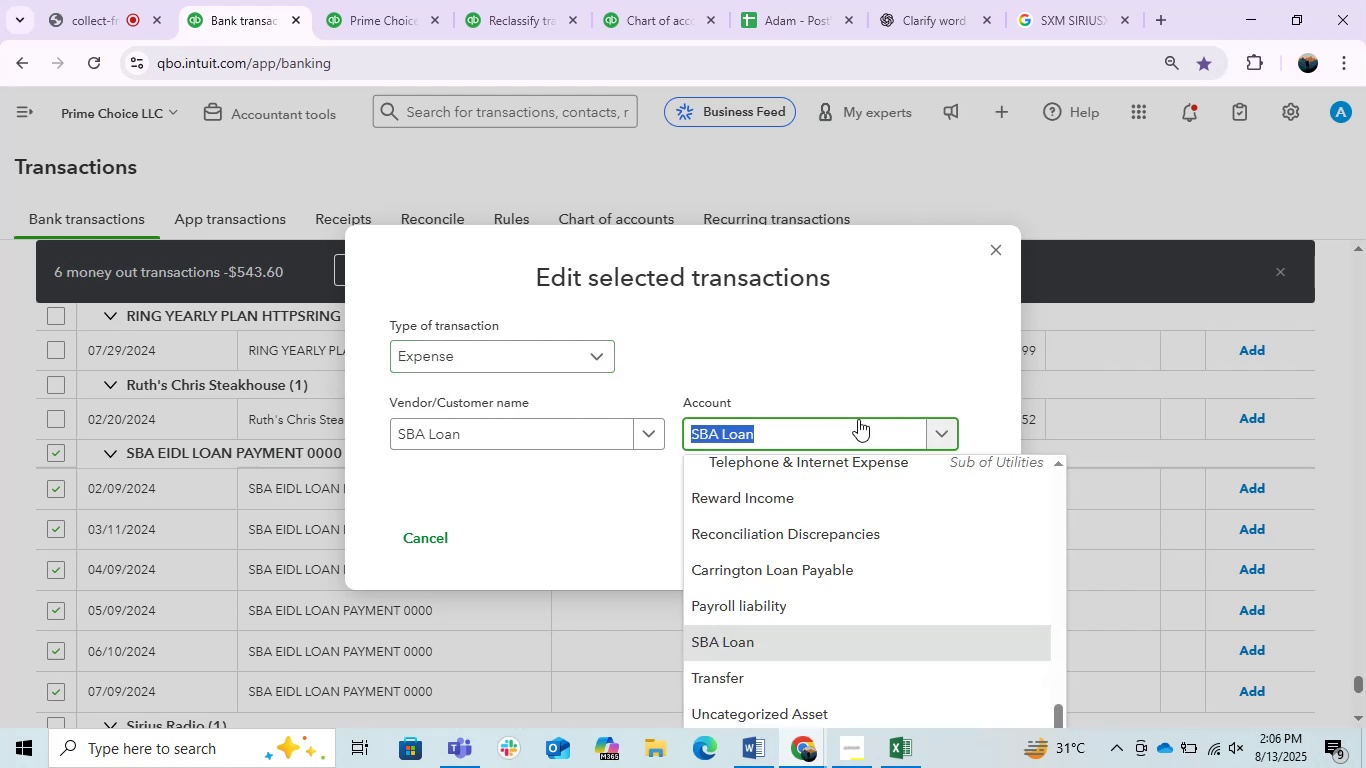 
left_click([858, 419])
 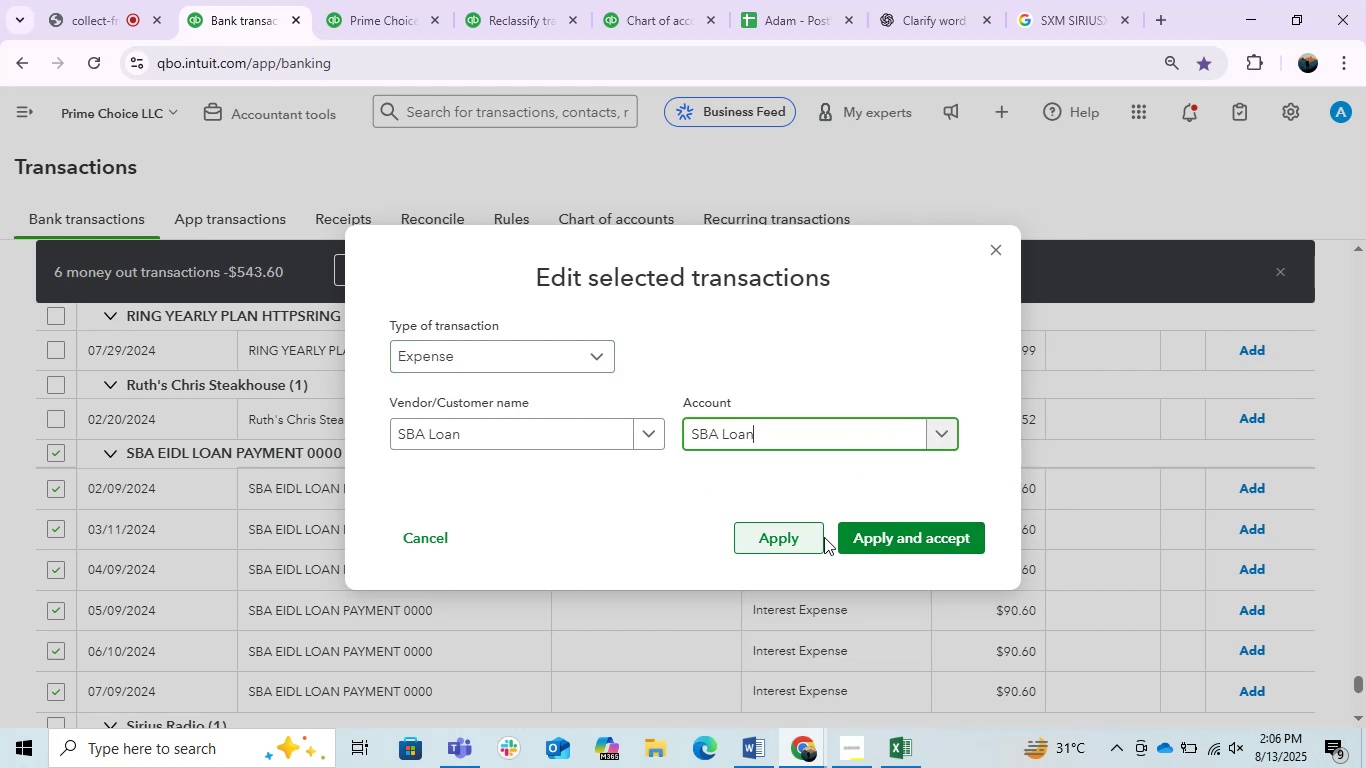 
left_click([875, 537])
 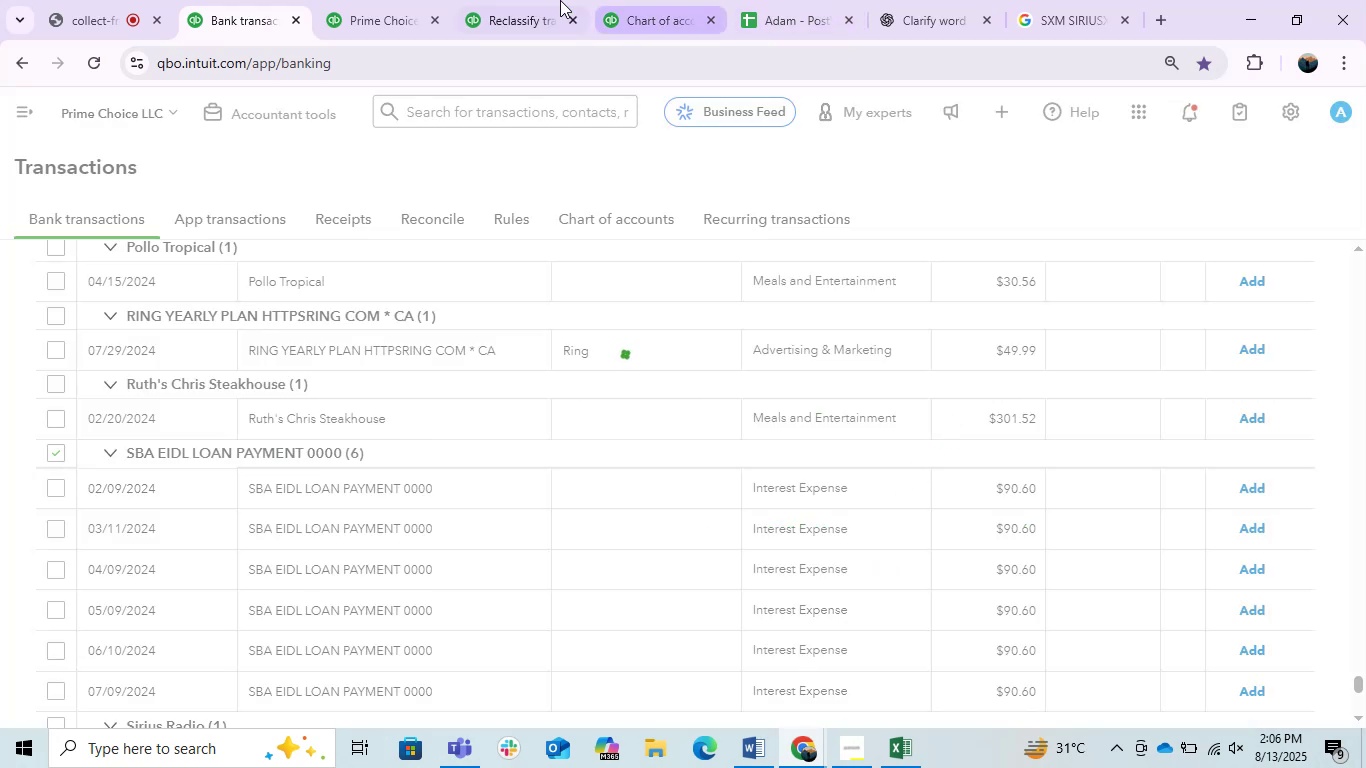 
left_click_drag(start_coordinate=[753, 0], to_coordinate=[746, 0])
 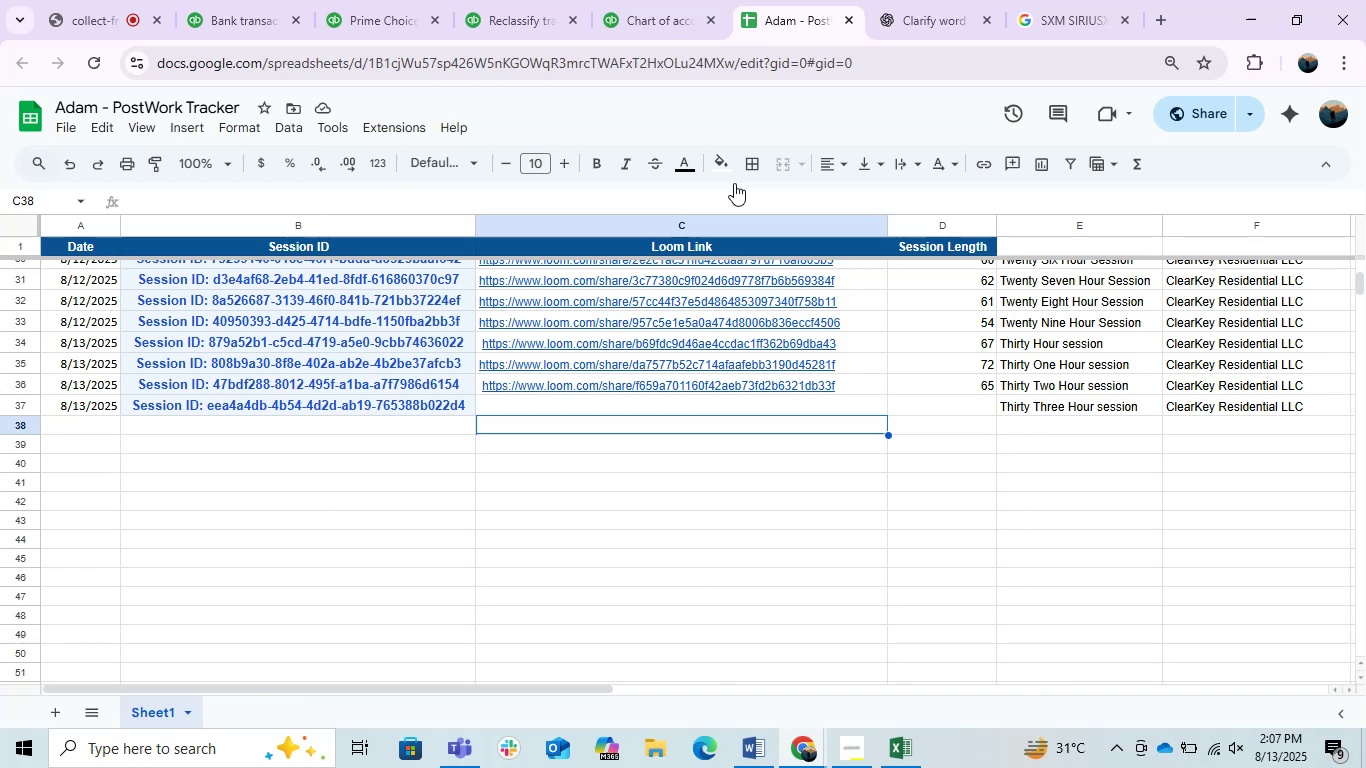 
left_click([688, 0])
 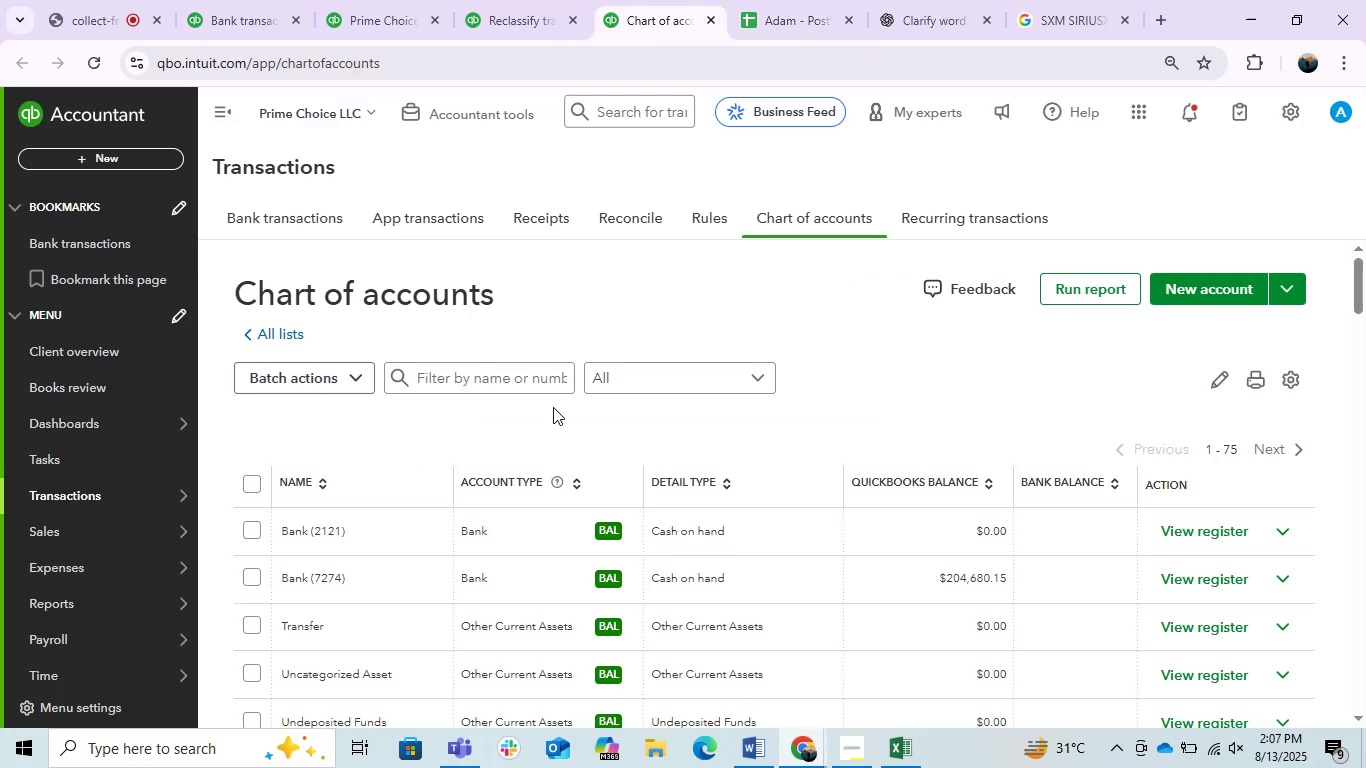 
left_click([474, 382])
 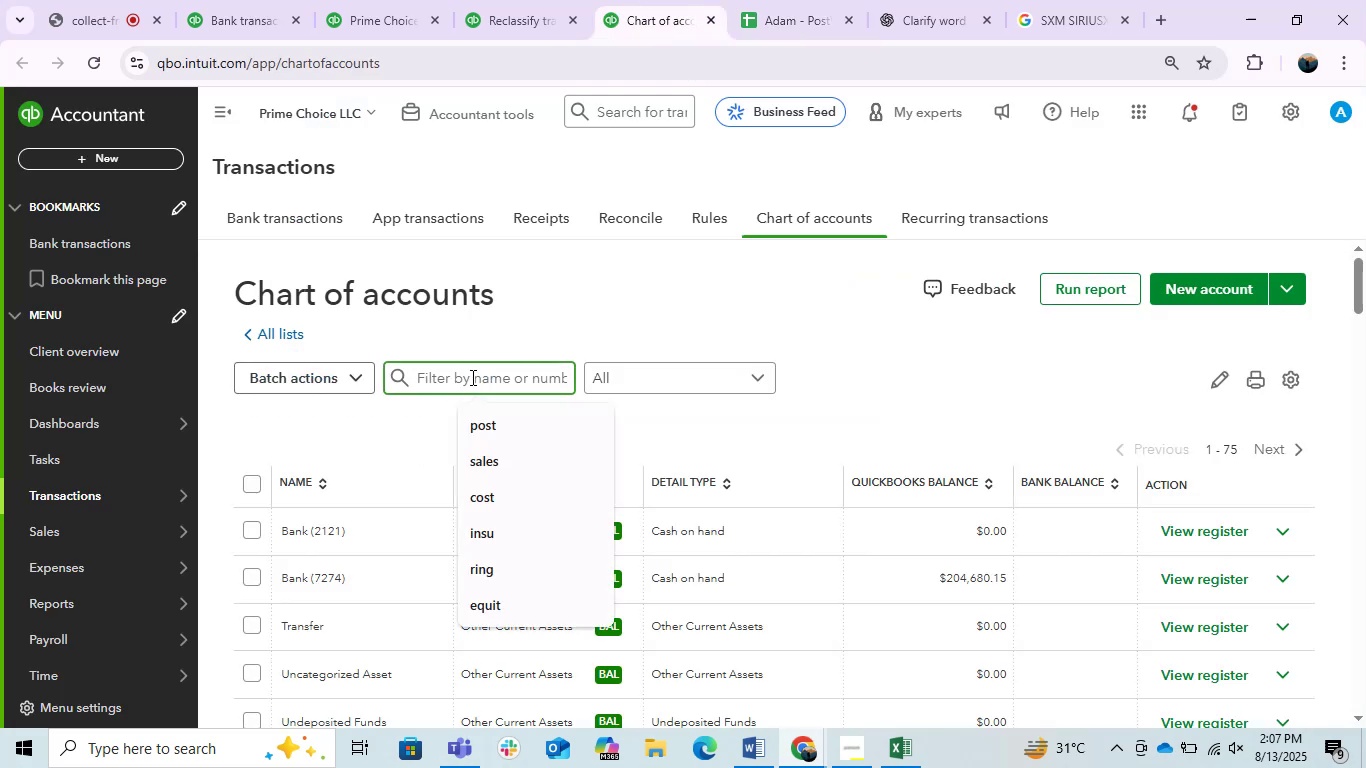 
type(sba)
 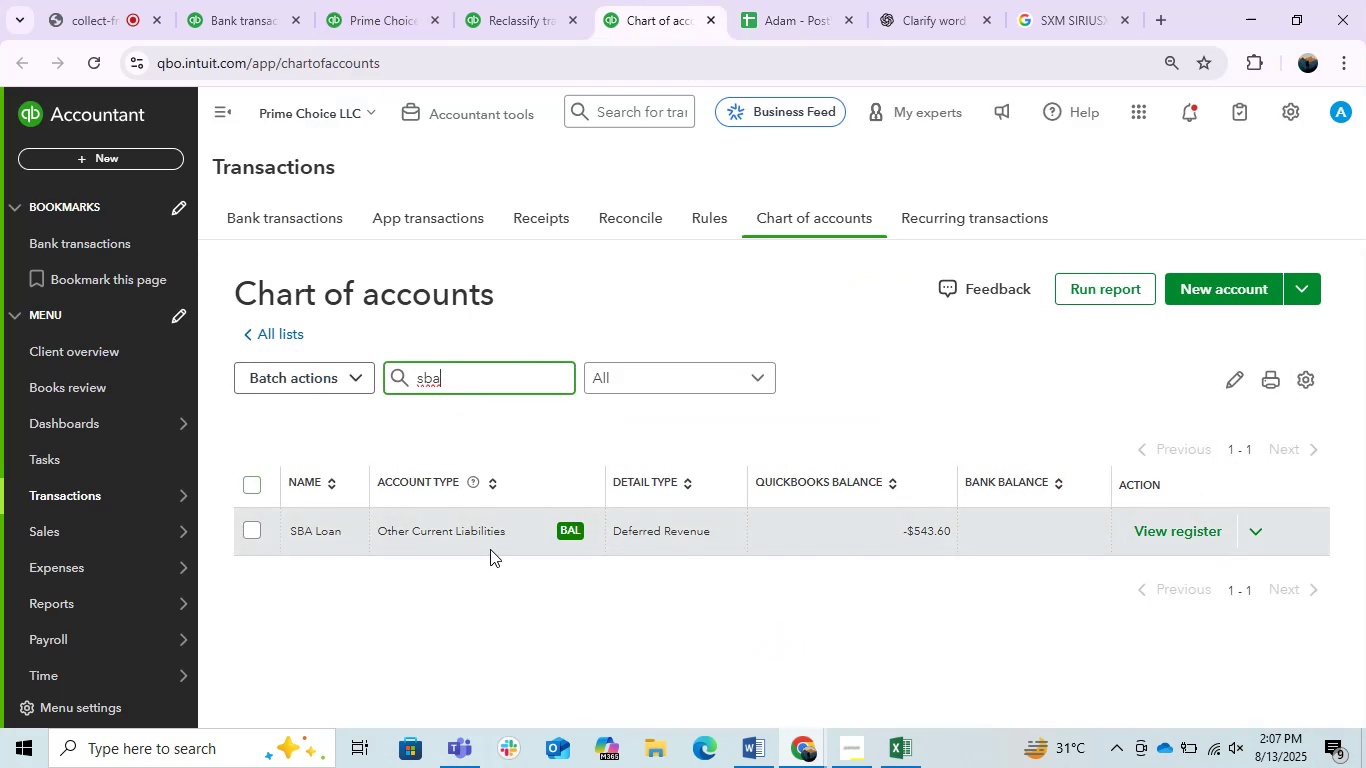 
wait(7.71)
 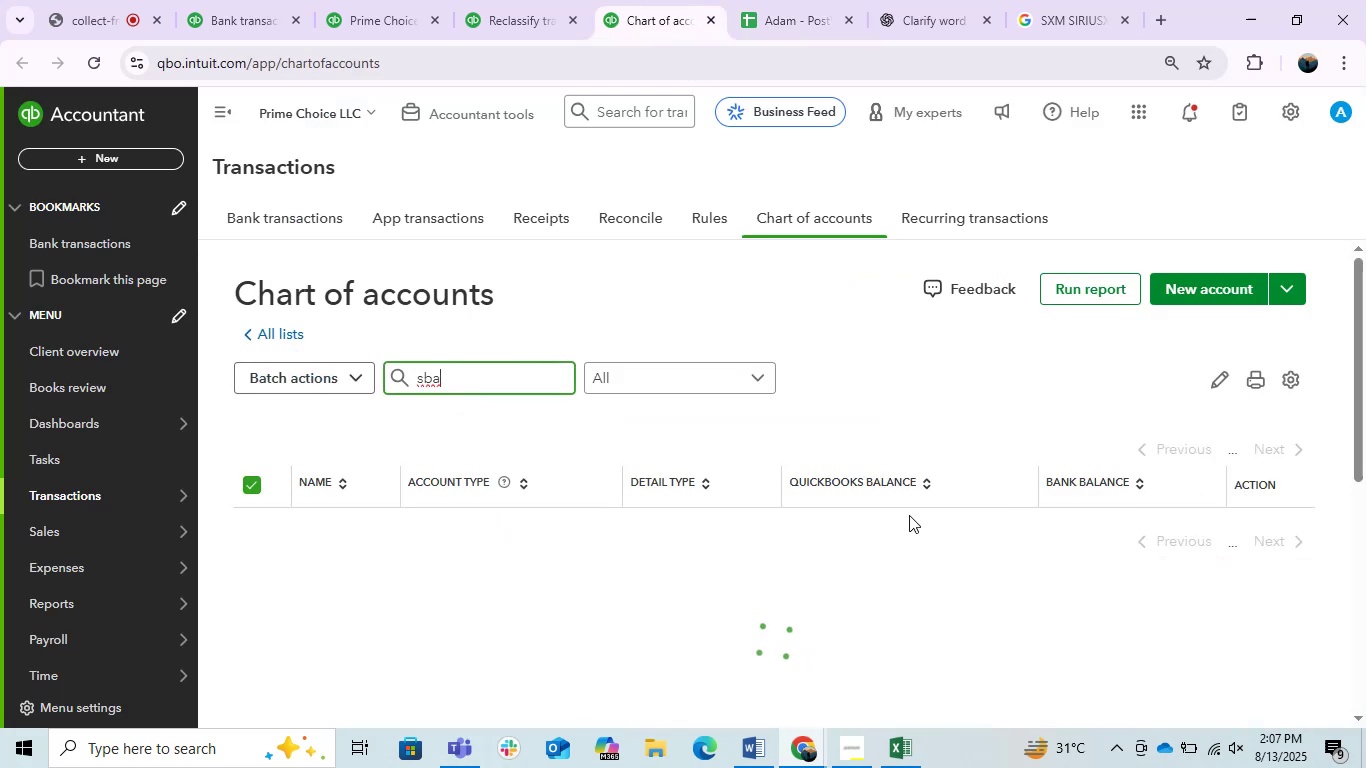 
left_click([1259, 525])
 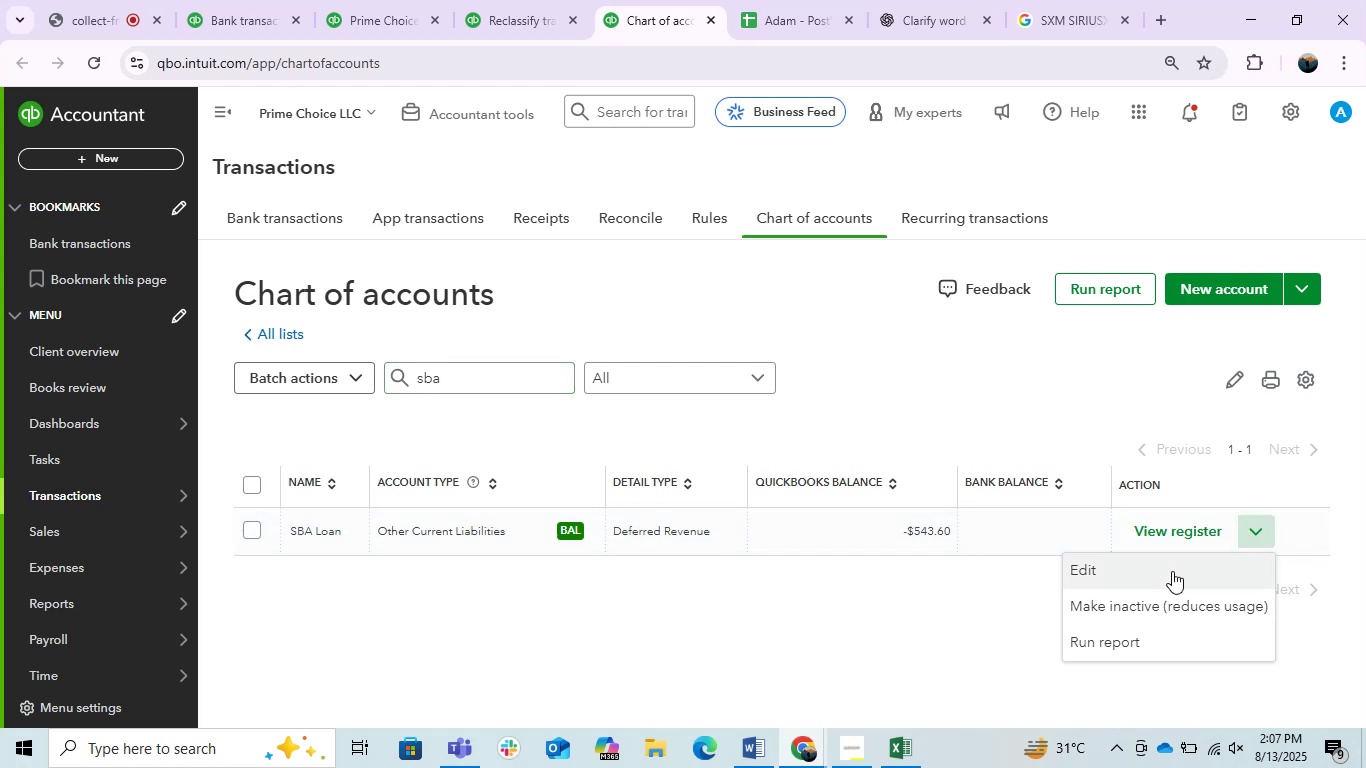 
left_click([1169, 572])
 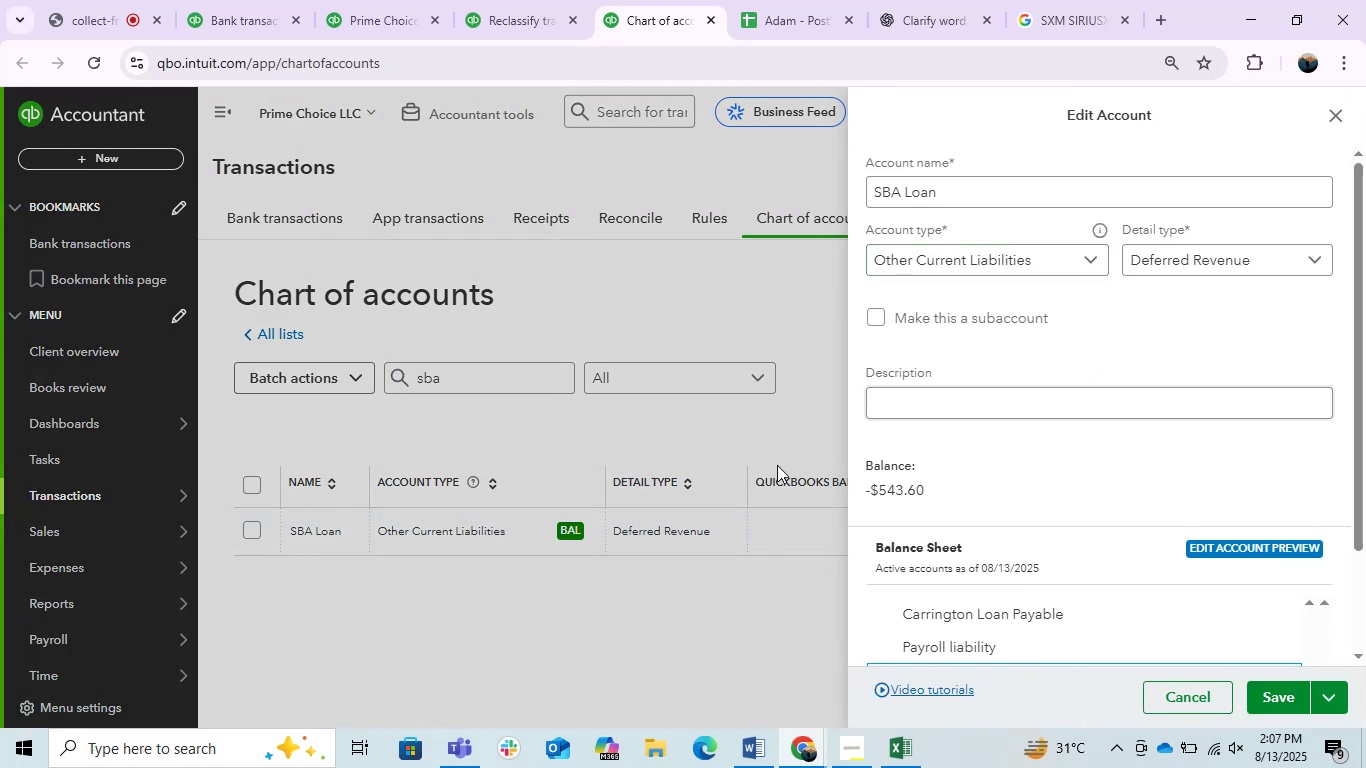 
left_click([254, 0])
 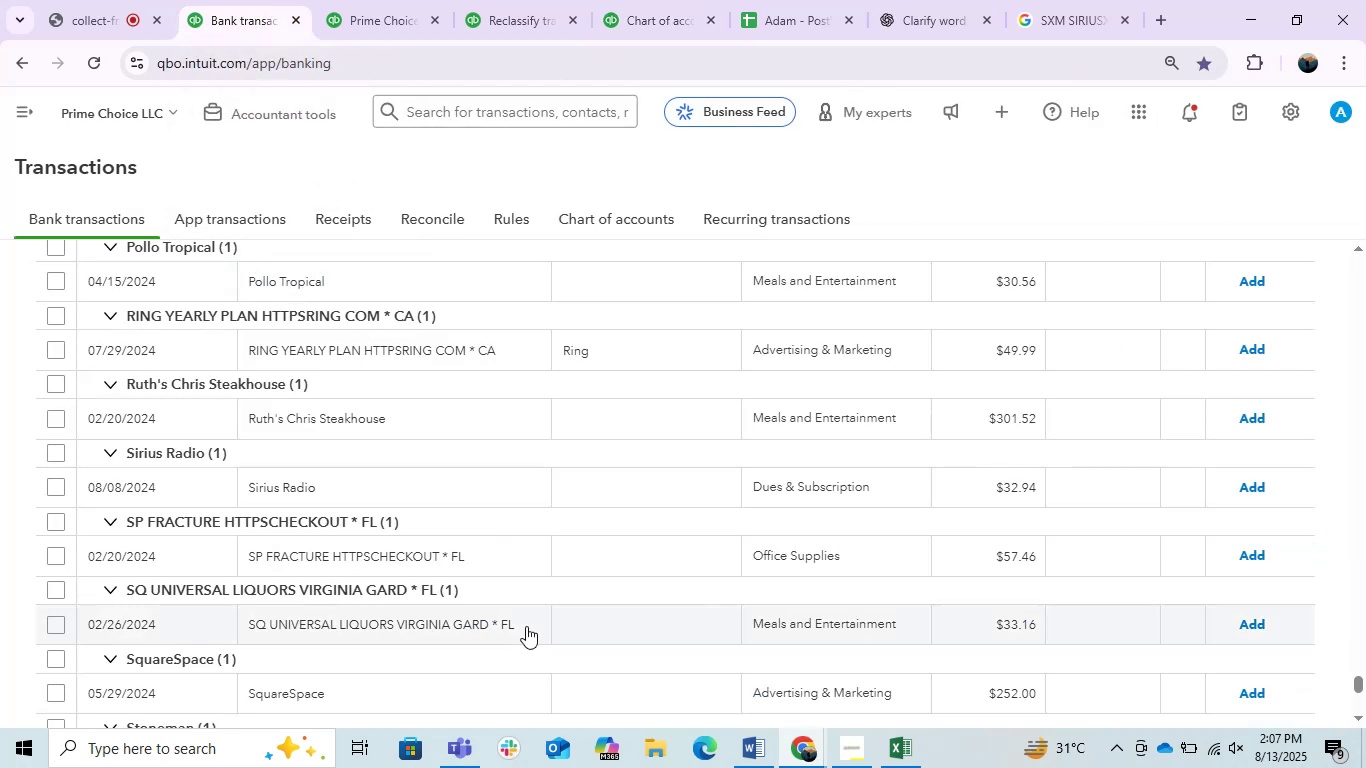 
scroll: coordinate [1069, 448], scroll_direction: up, amount: 57.0
 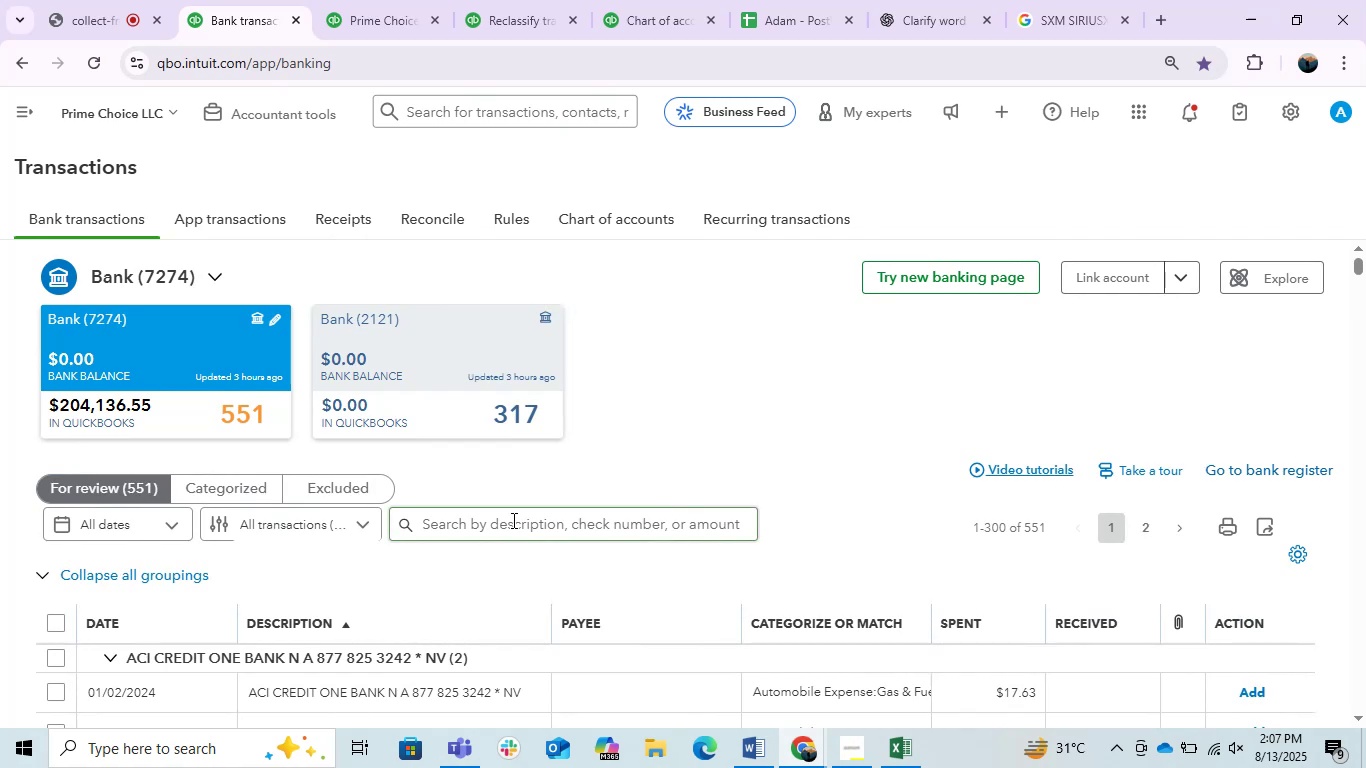 
left_click([512, 520])
 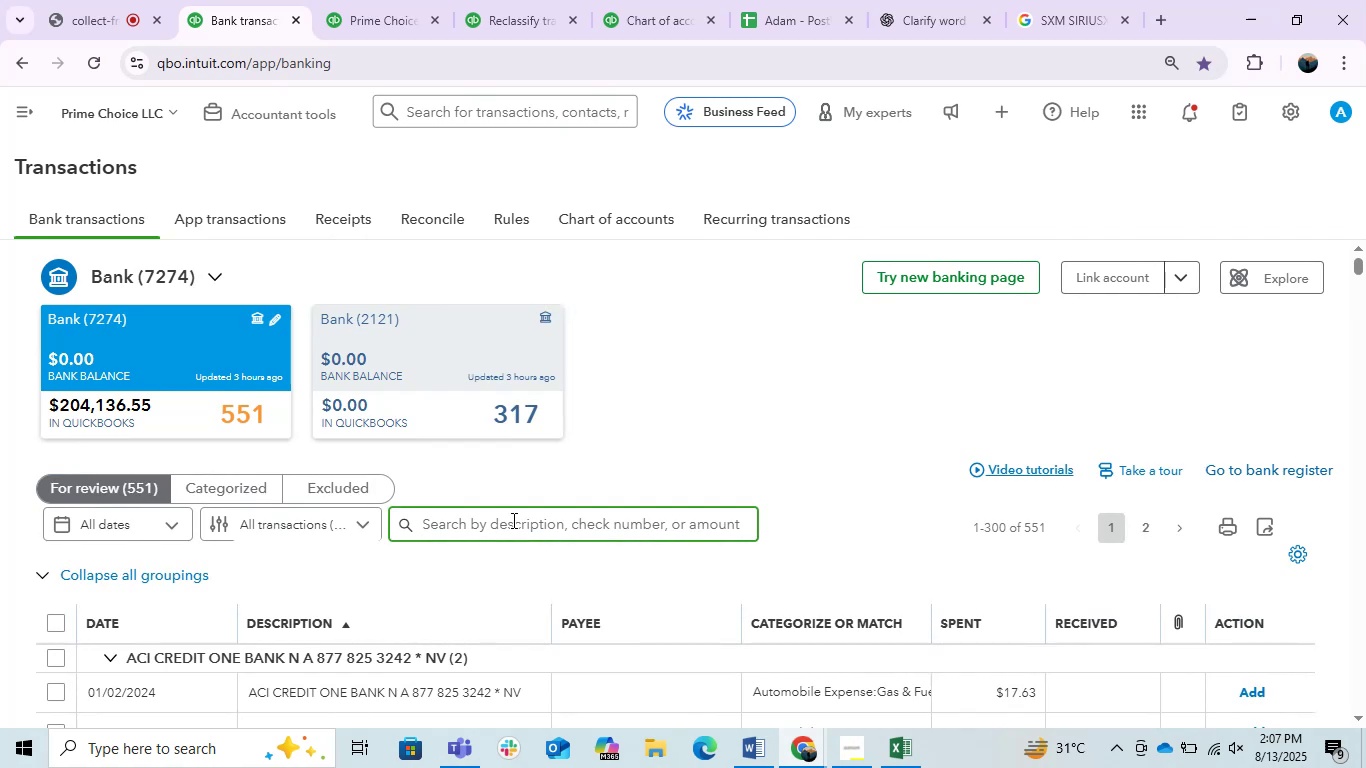 
type(sba )
 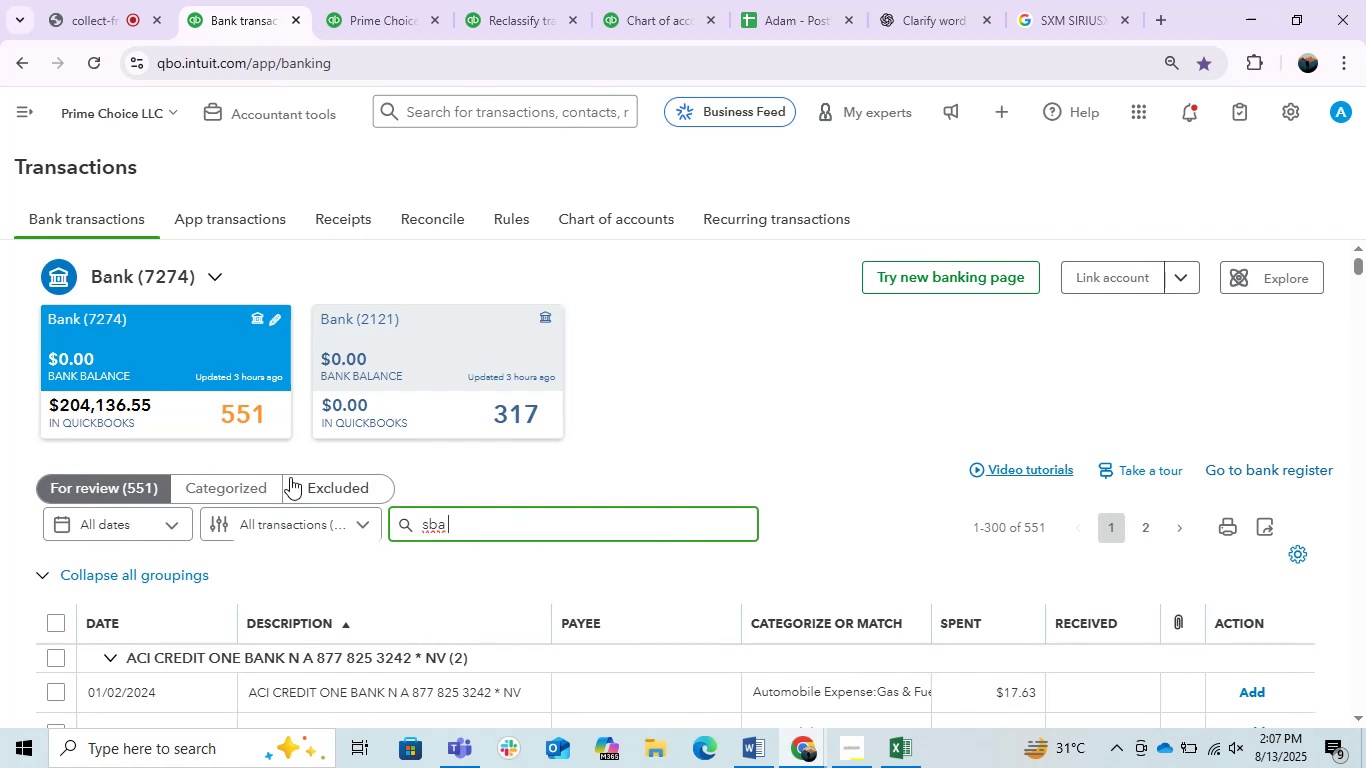 
left_click([256, 492])
 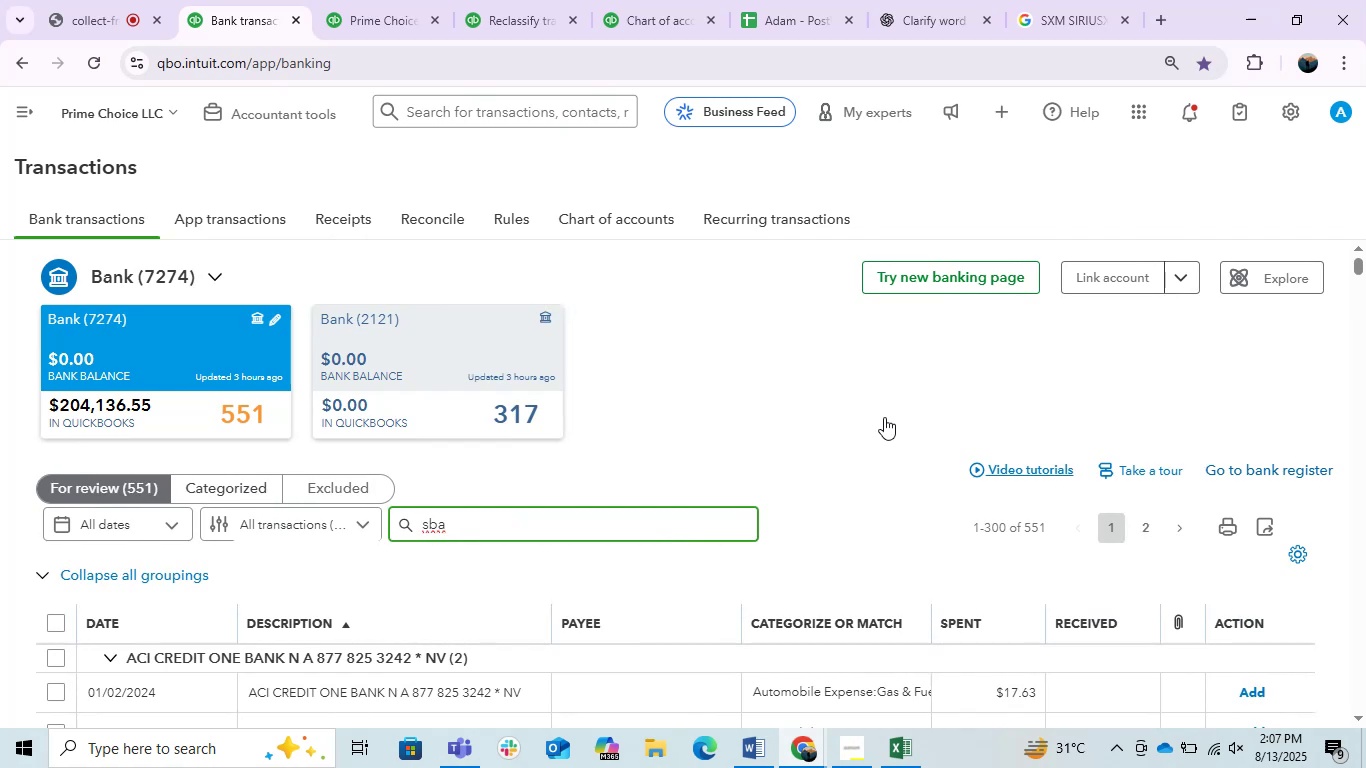 
scroll: coordinate [884, 417], scroll_direction: down, amount: 6.0
 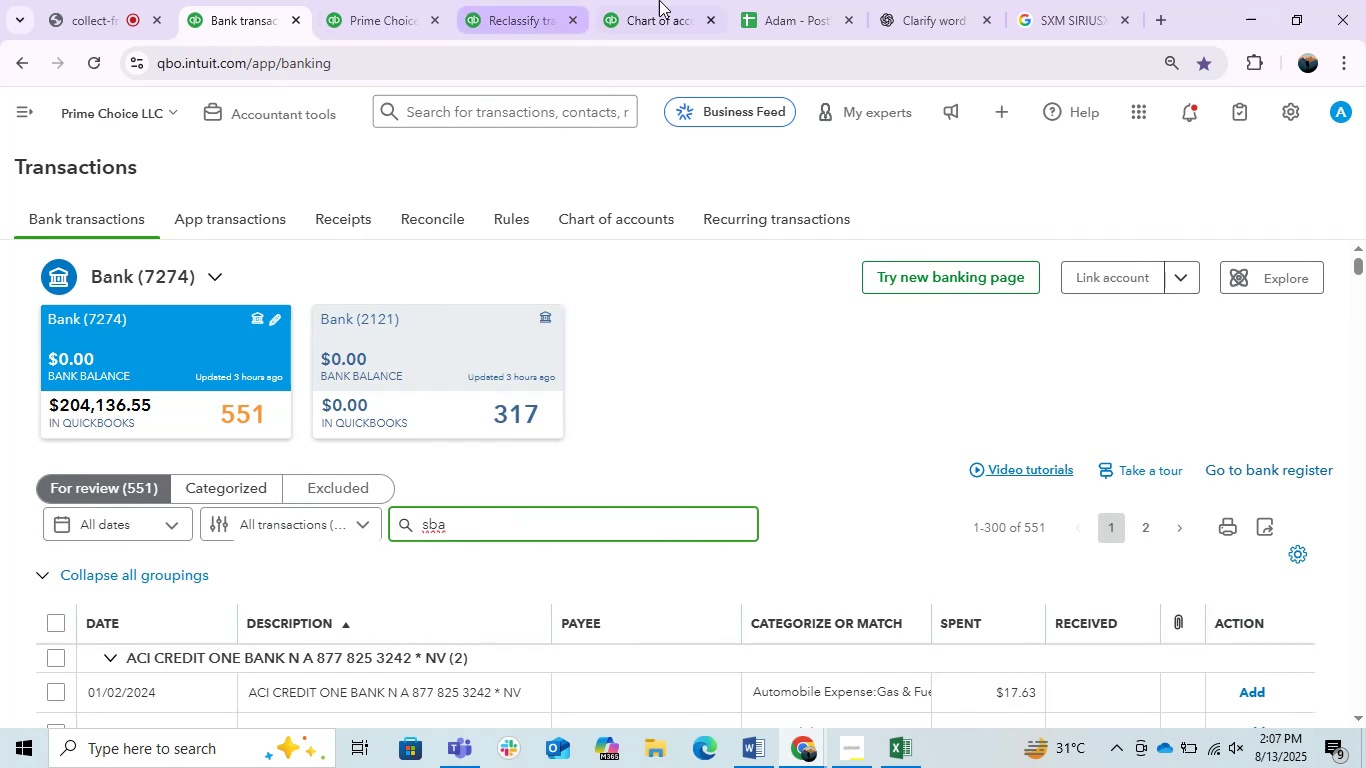 
left_click([662, 0])
 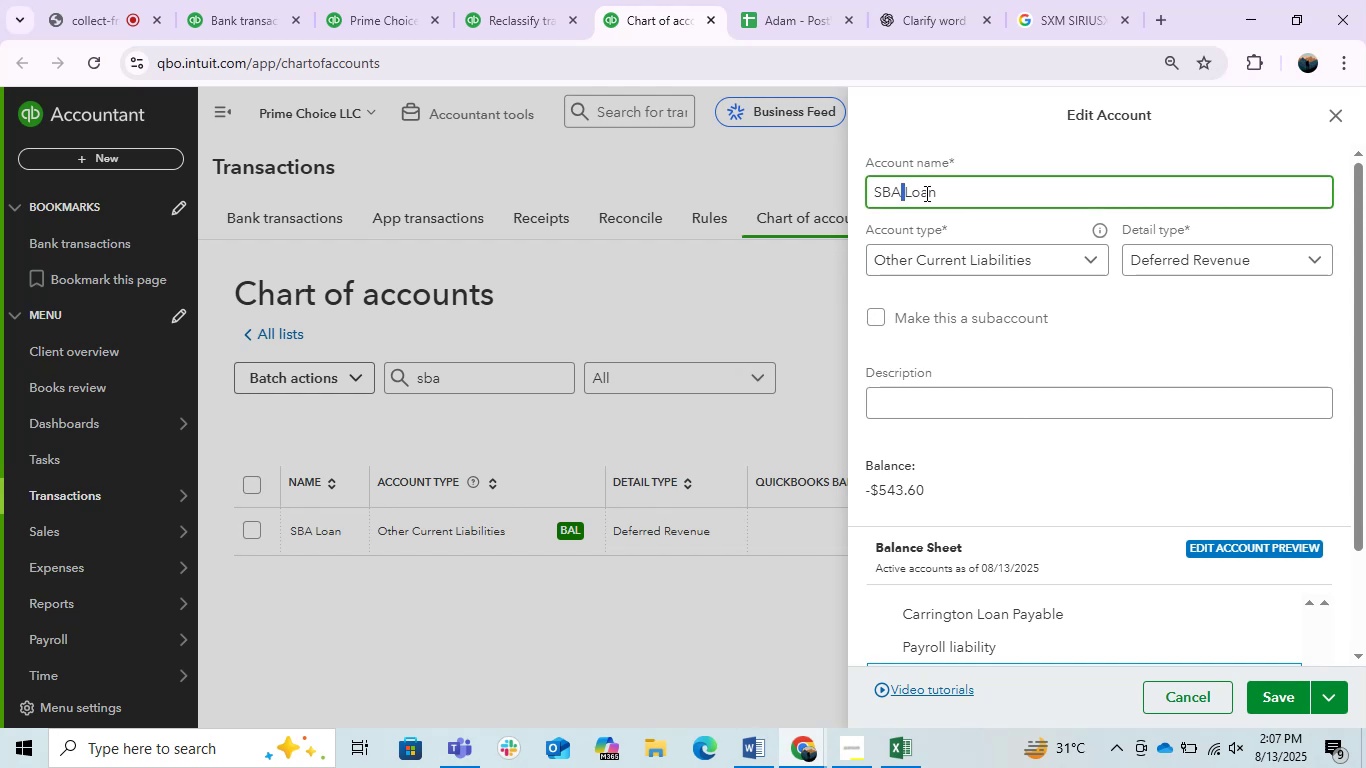 
key(ArrowRight)
 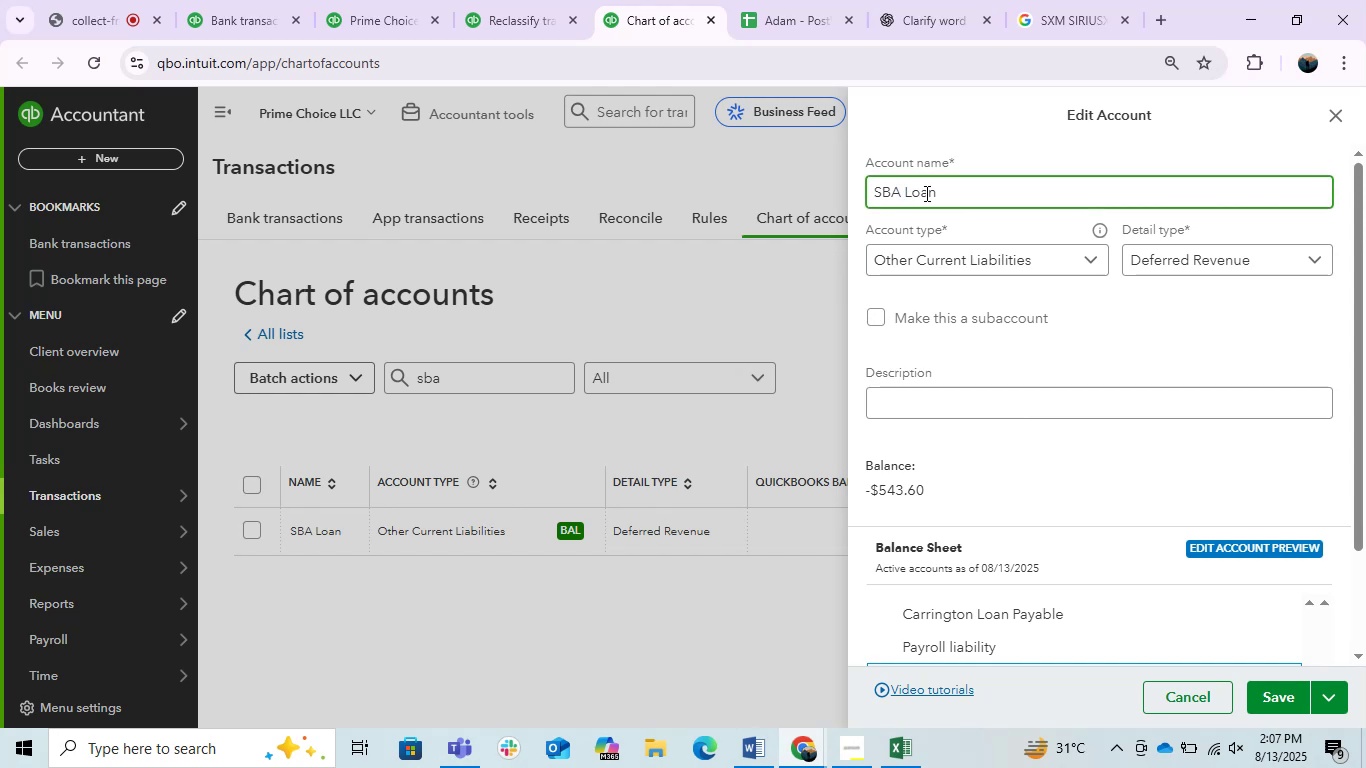 
type(Eidle)
key(Backspace)
type( )
 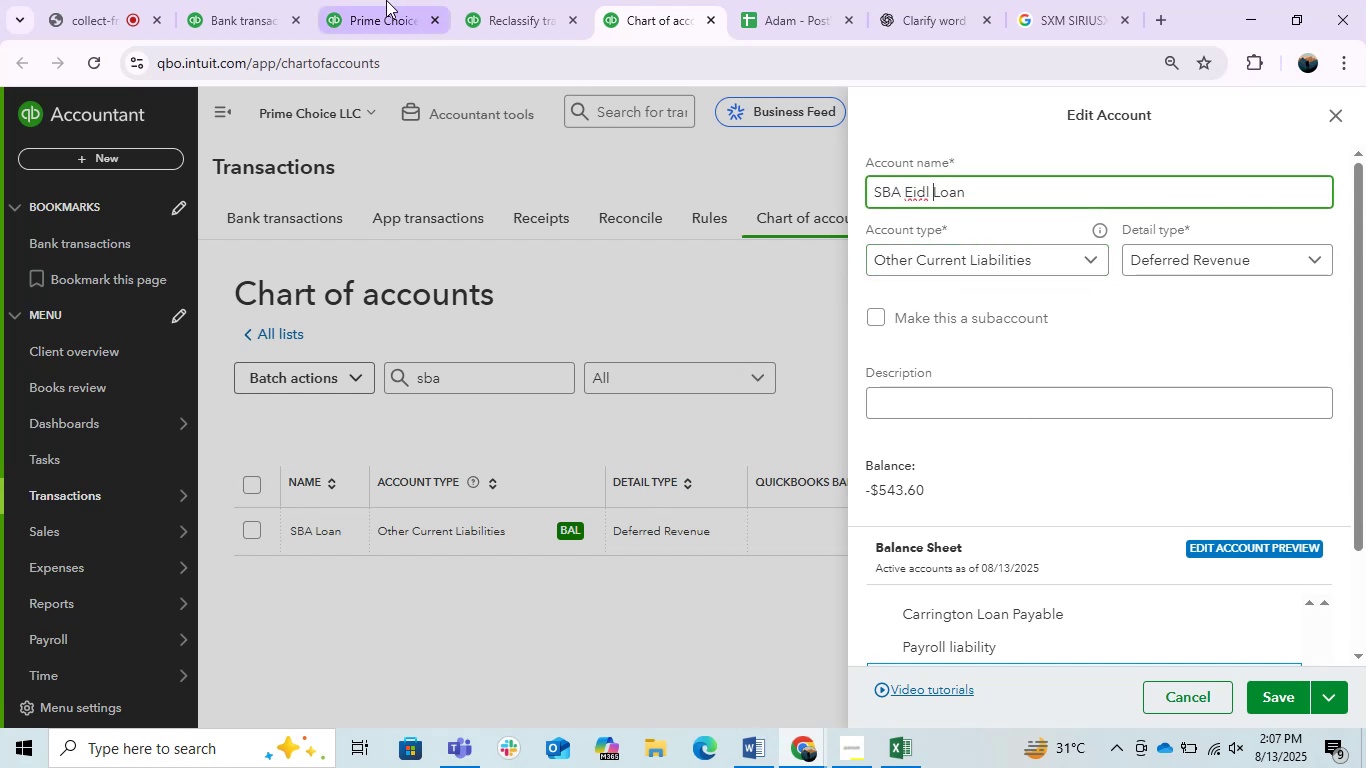 
left_click([224, 0])
 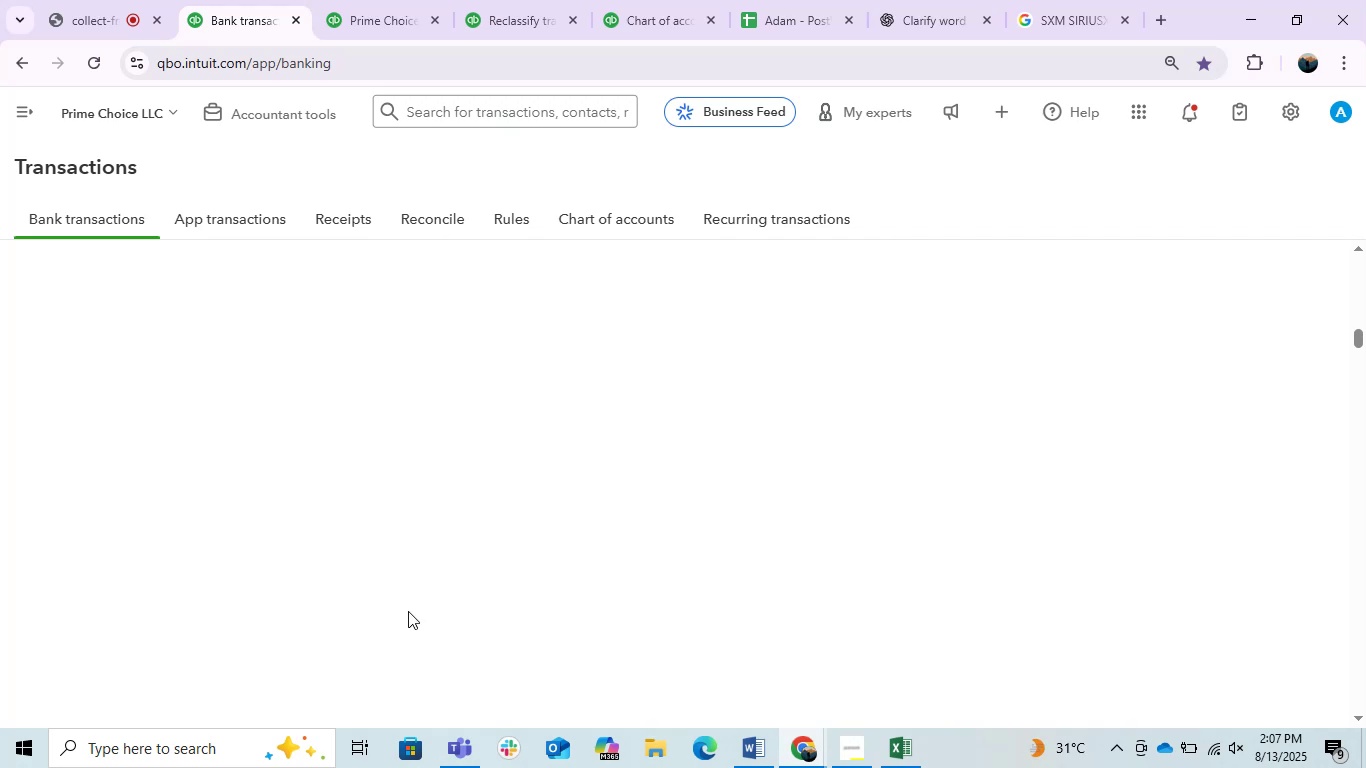 
scroll: coordinate [786, 482], scroll_direction: up, amount: 5.0
 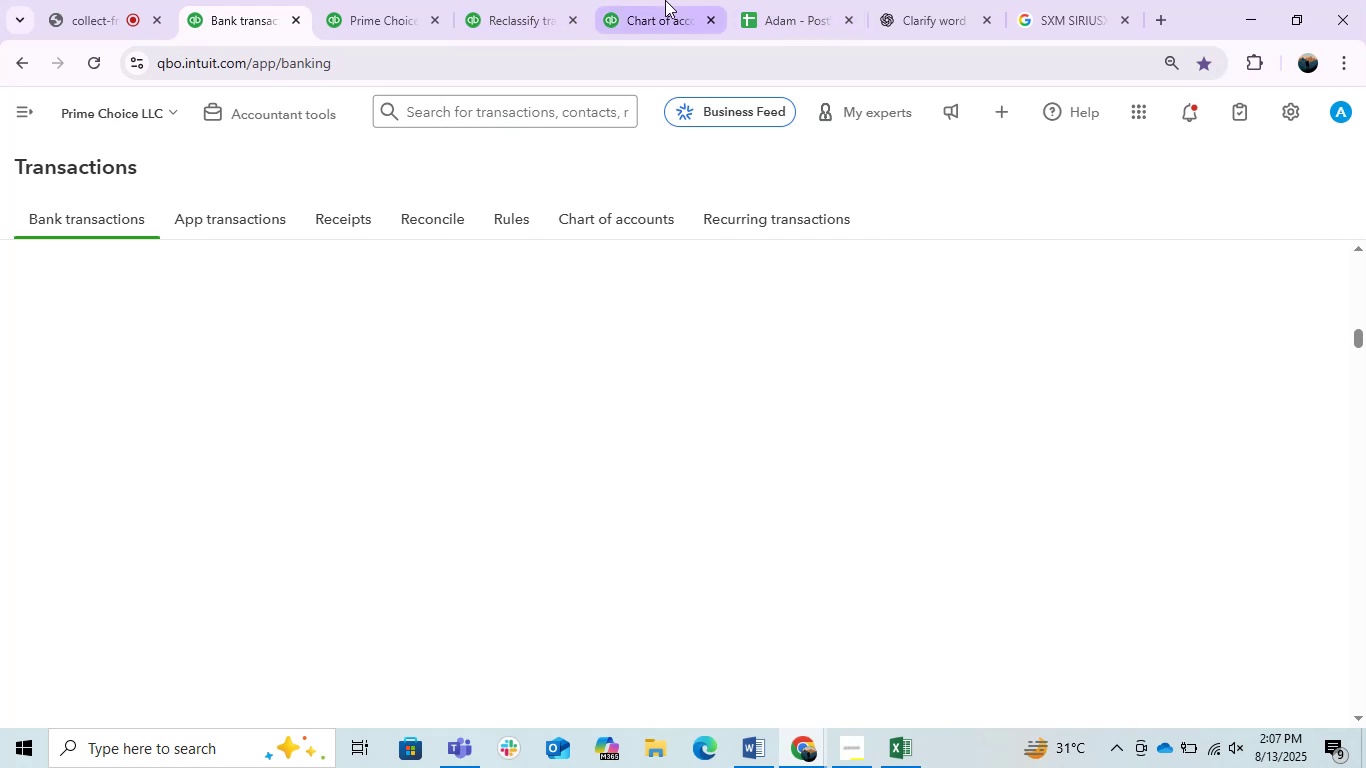 
wait(8.52)
 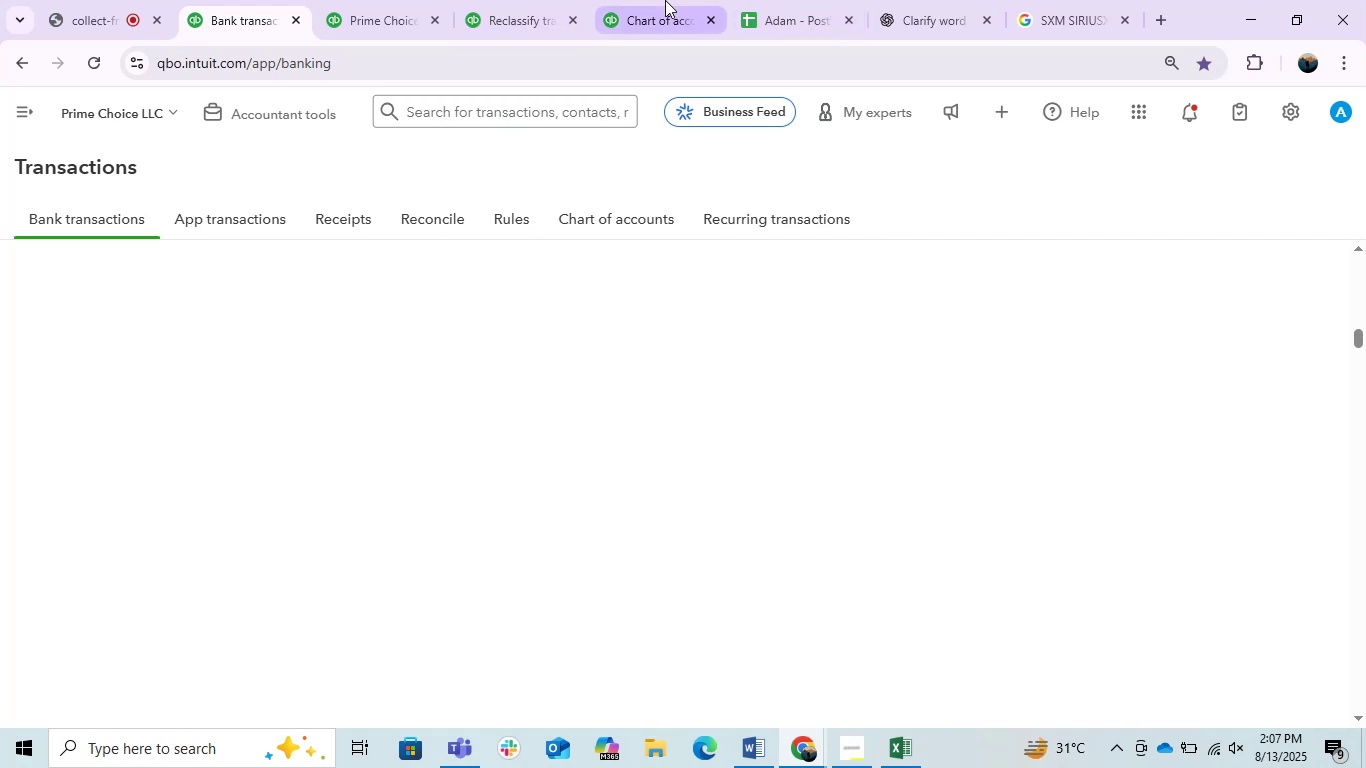 
mouse_move([758, -21])
 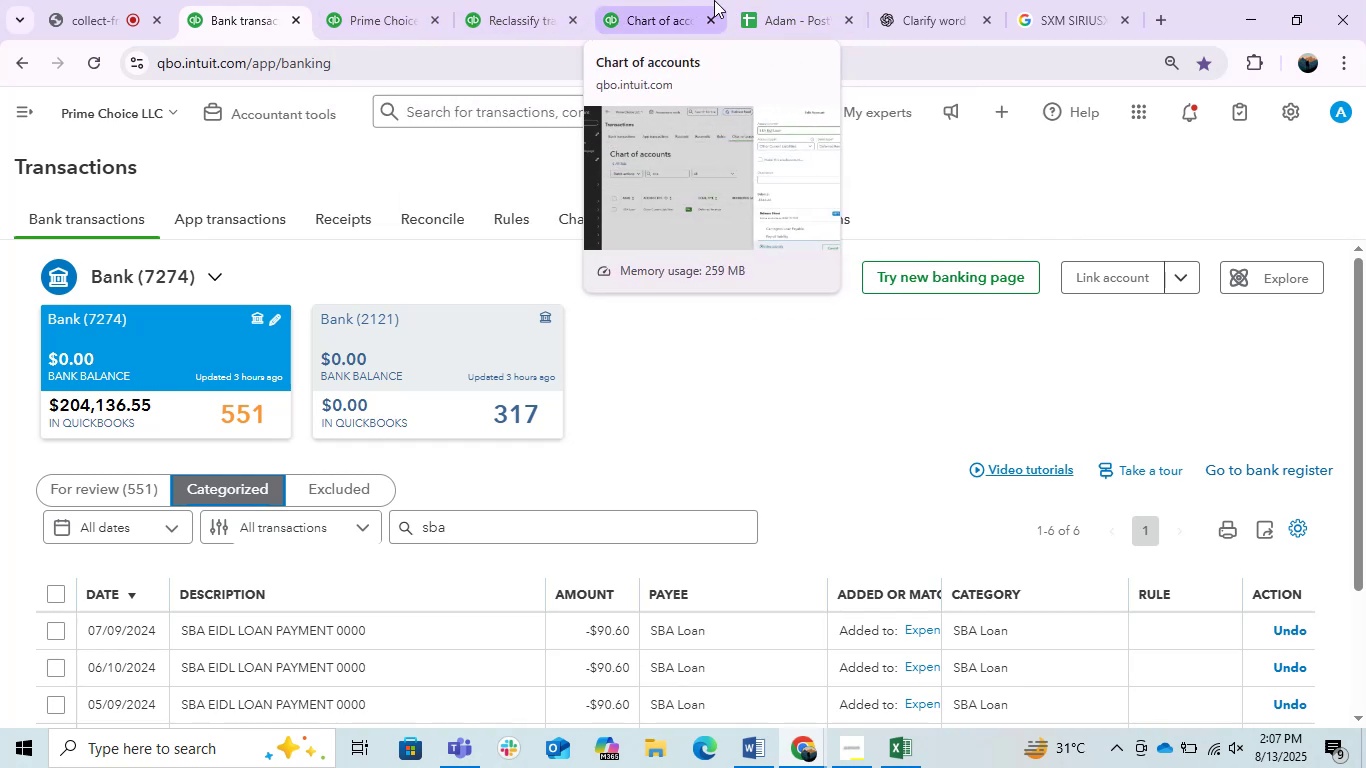 
left_click([667, 0])
 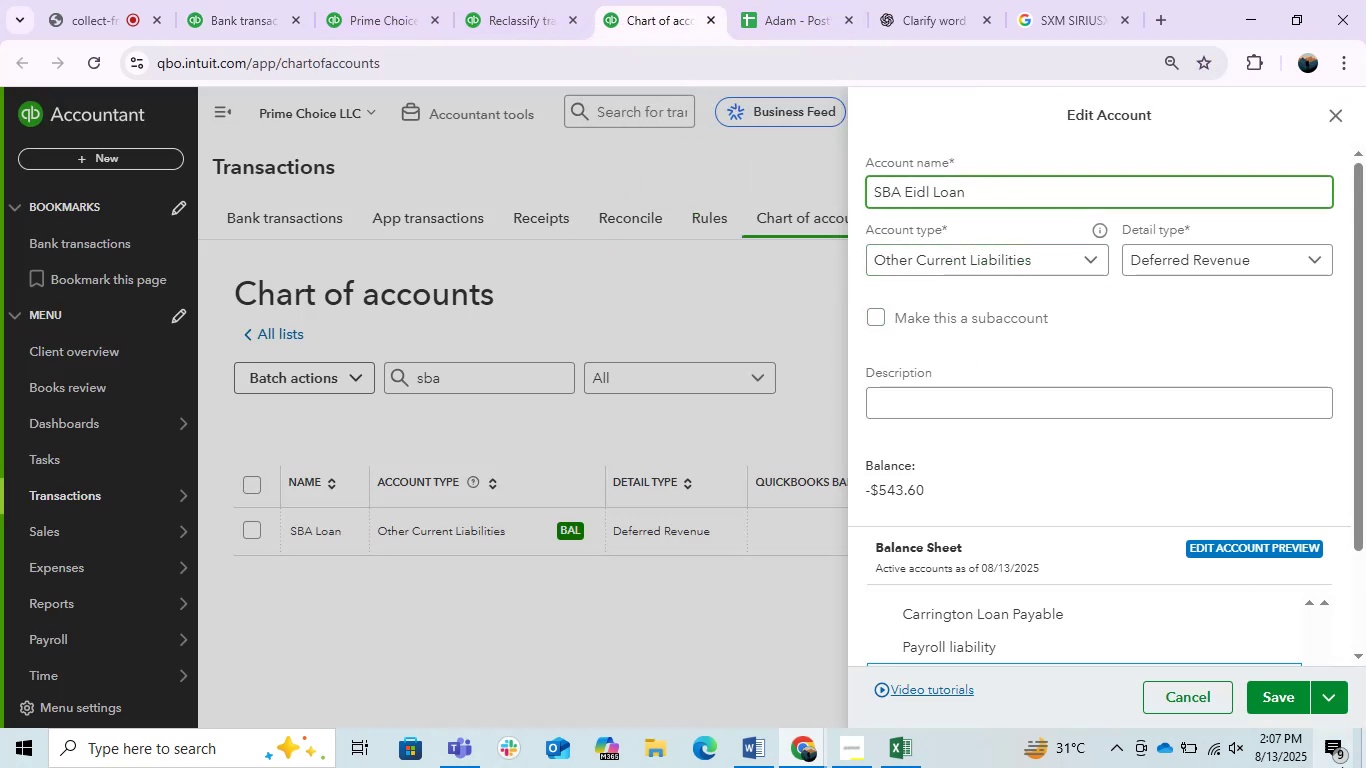 
left_click([1271, 713])
 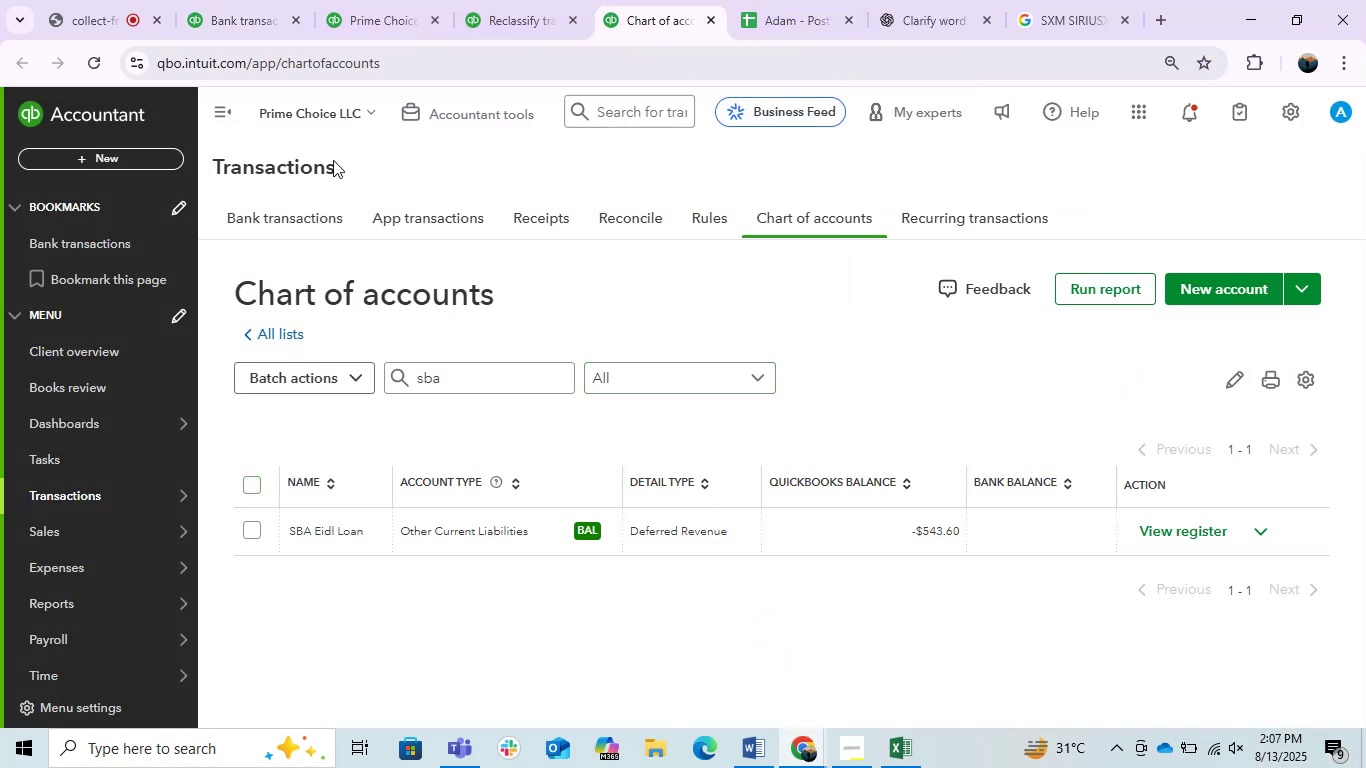 
left_click([242, 0])
 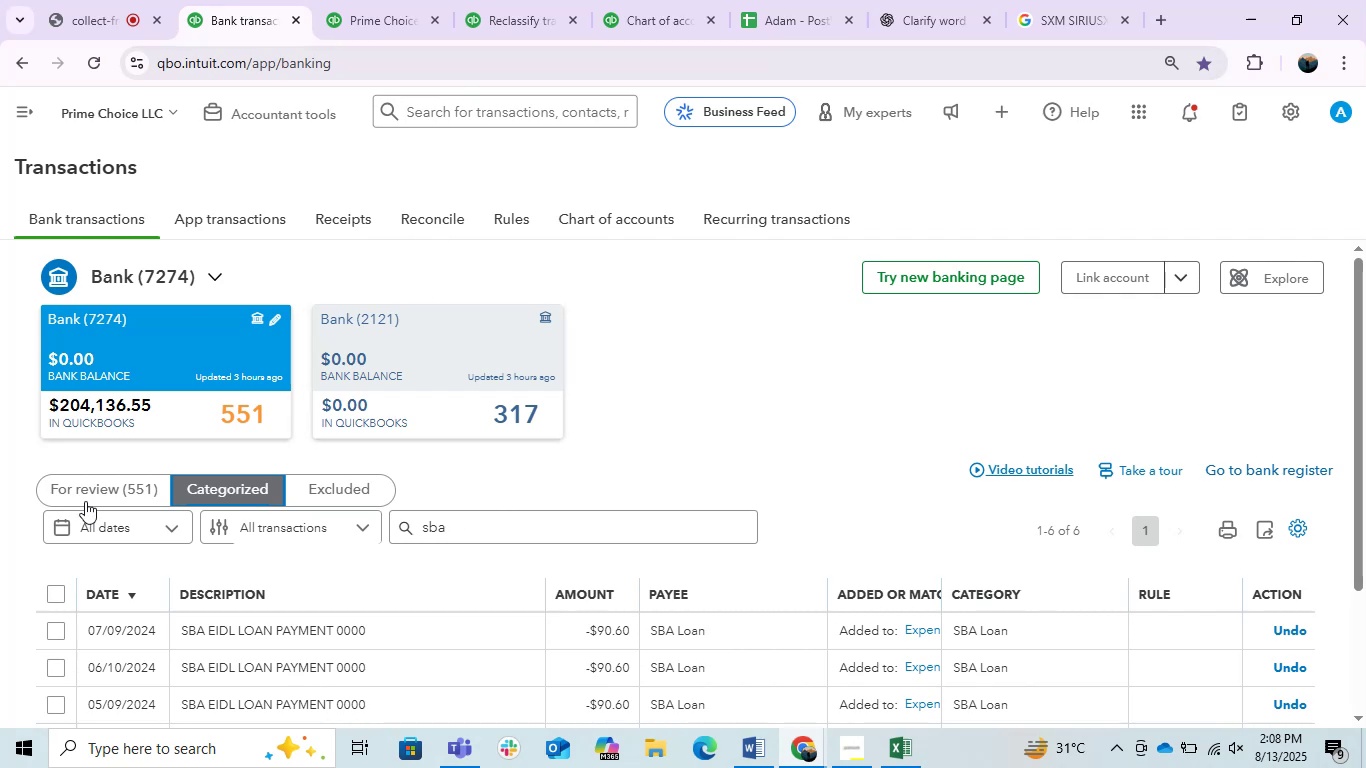 
left_click([77, 492])
 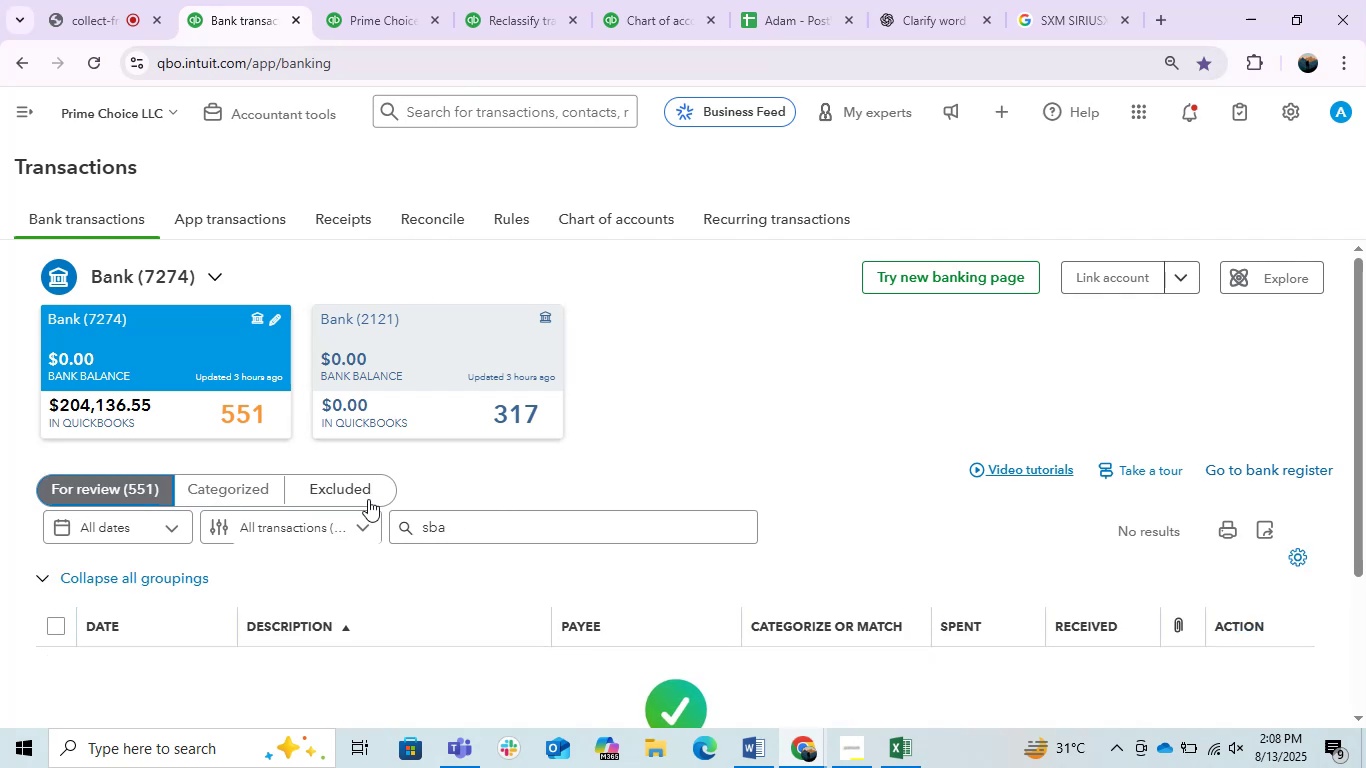 
scroll: coordinate [368, 499], scroll_direction: down, amount: 3.0
 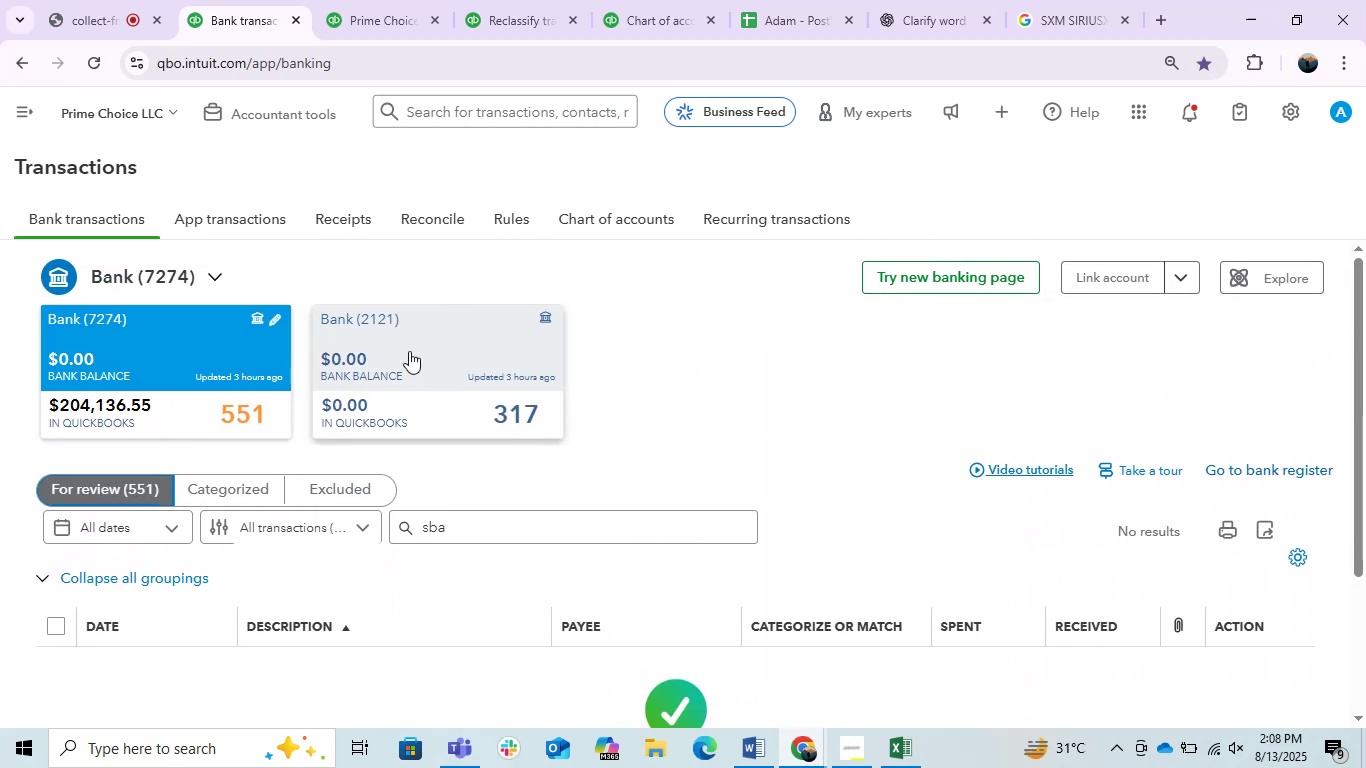 
left_click([409, 351])
 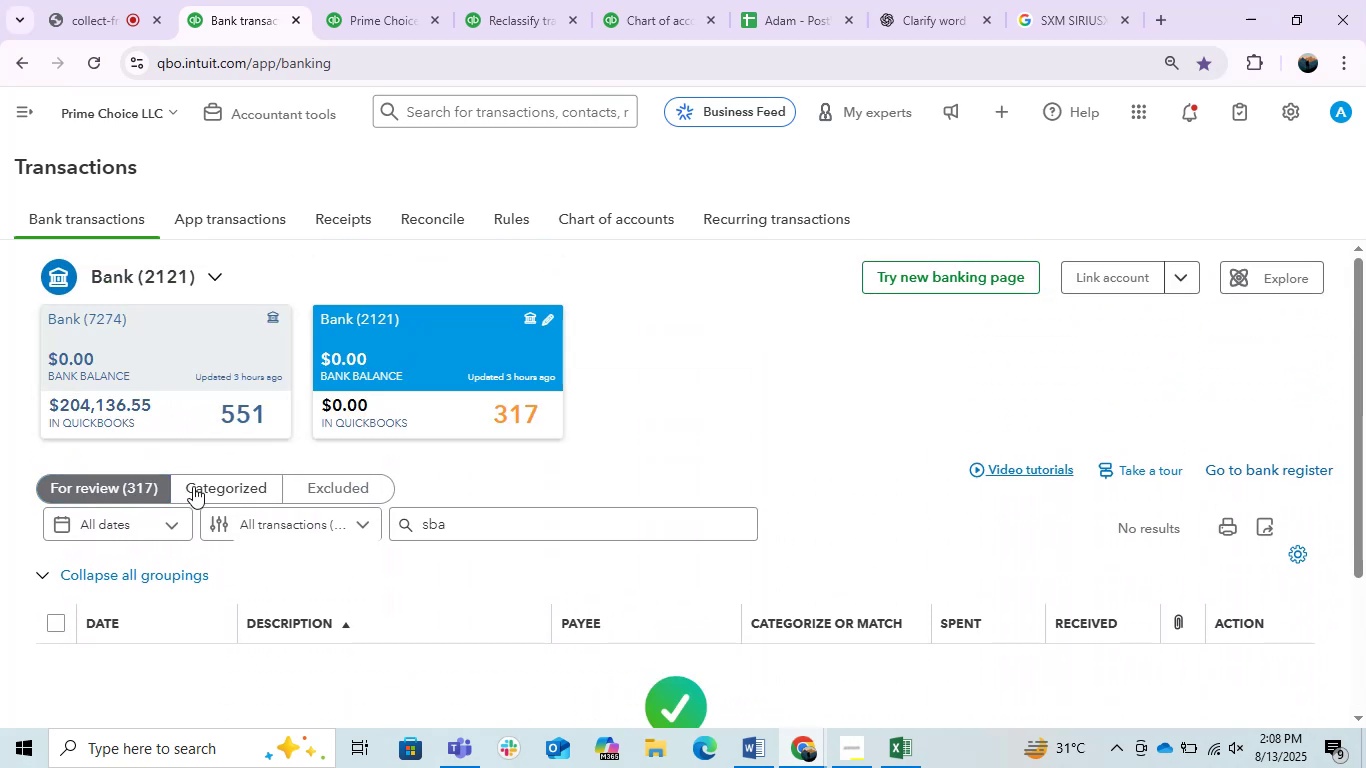 
left_click([168, 337])
 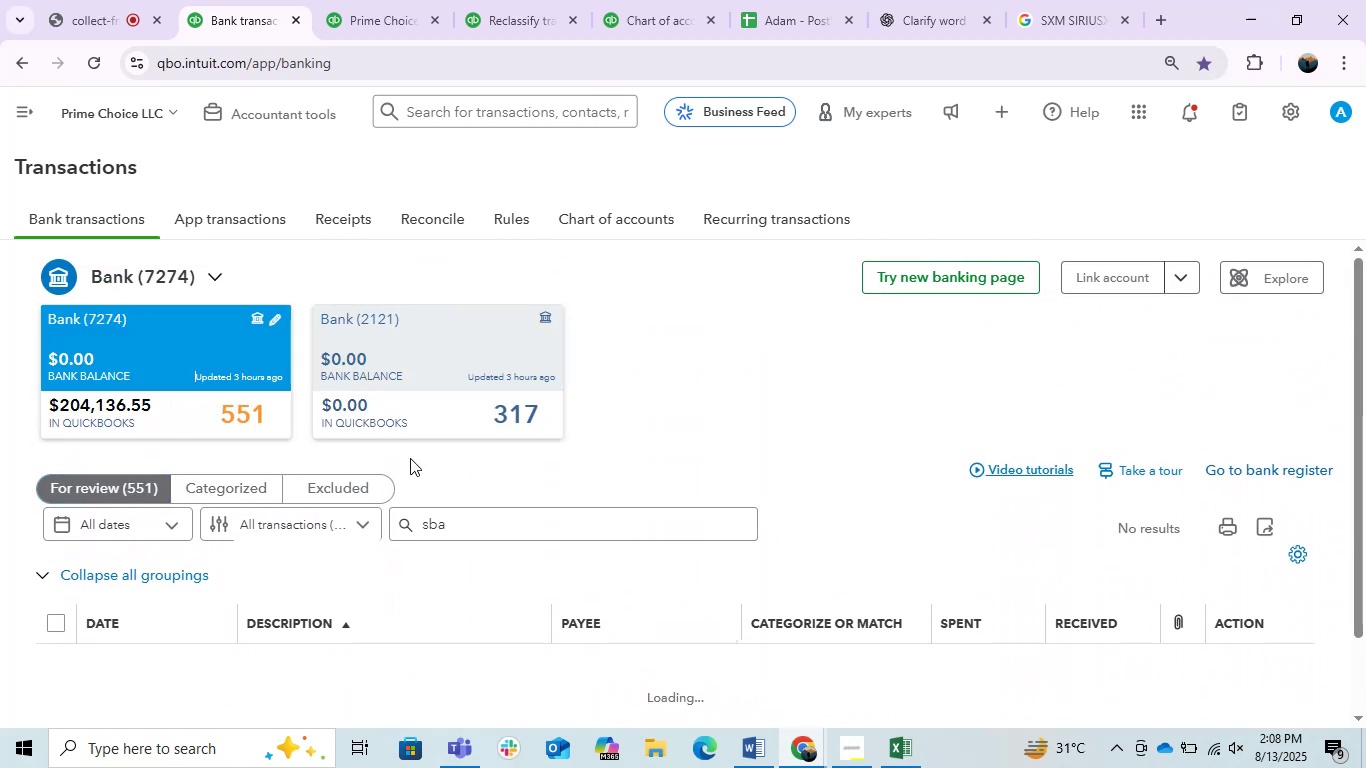 
scroll: coordinate [506, 474], scroll_direction: down, amount: 7.0
 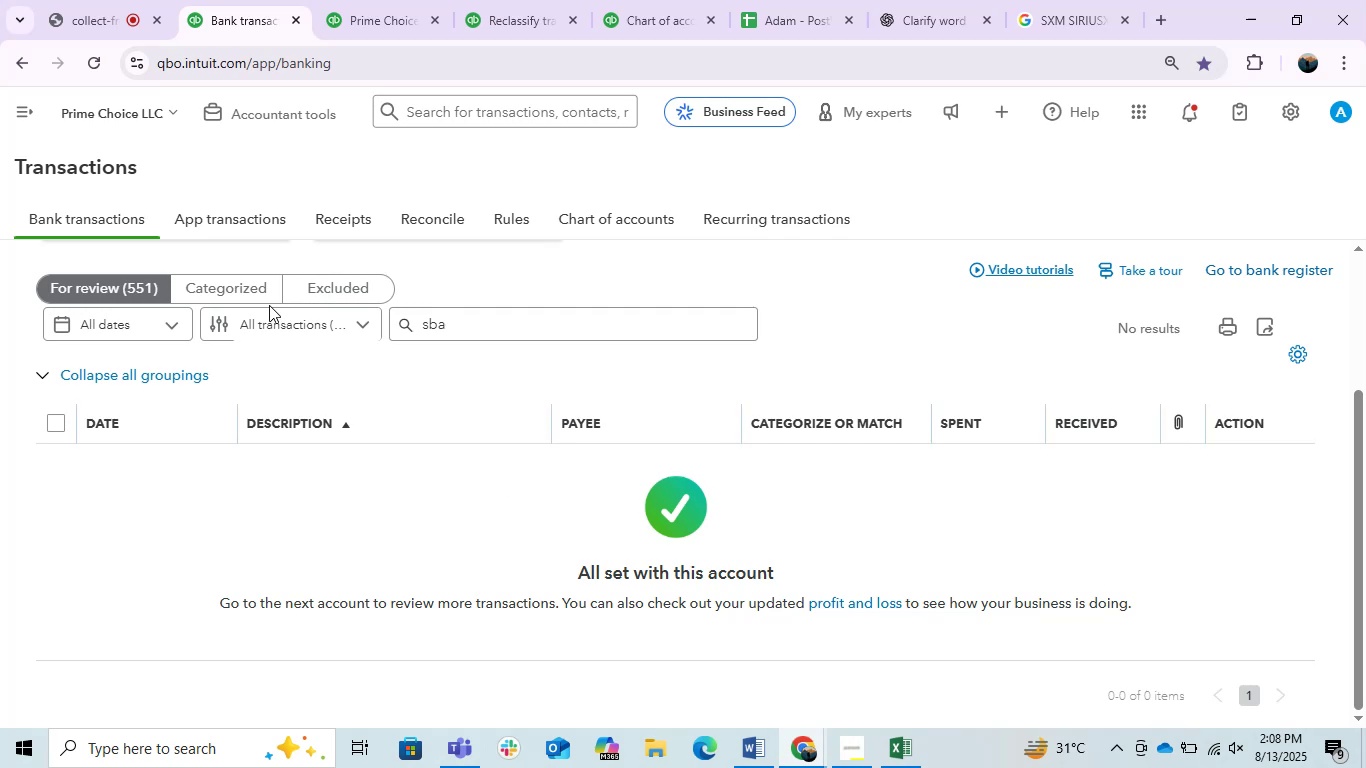 
left_click([243, 297])
 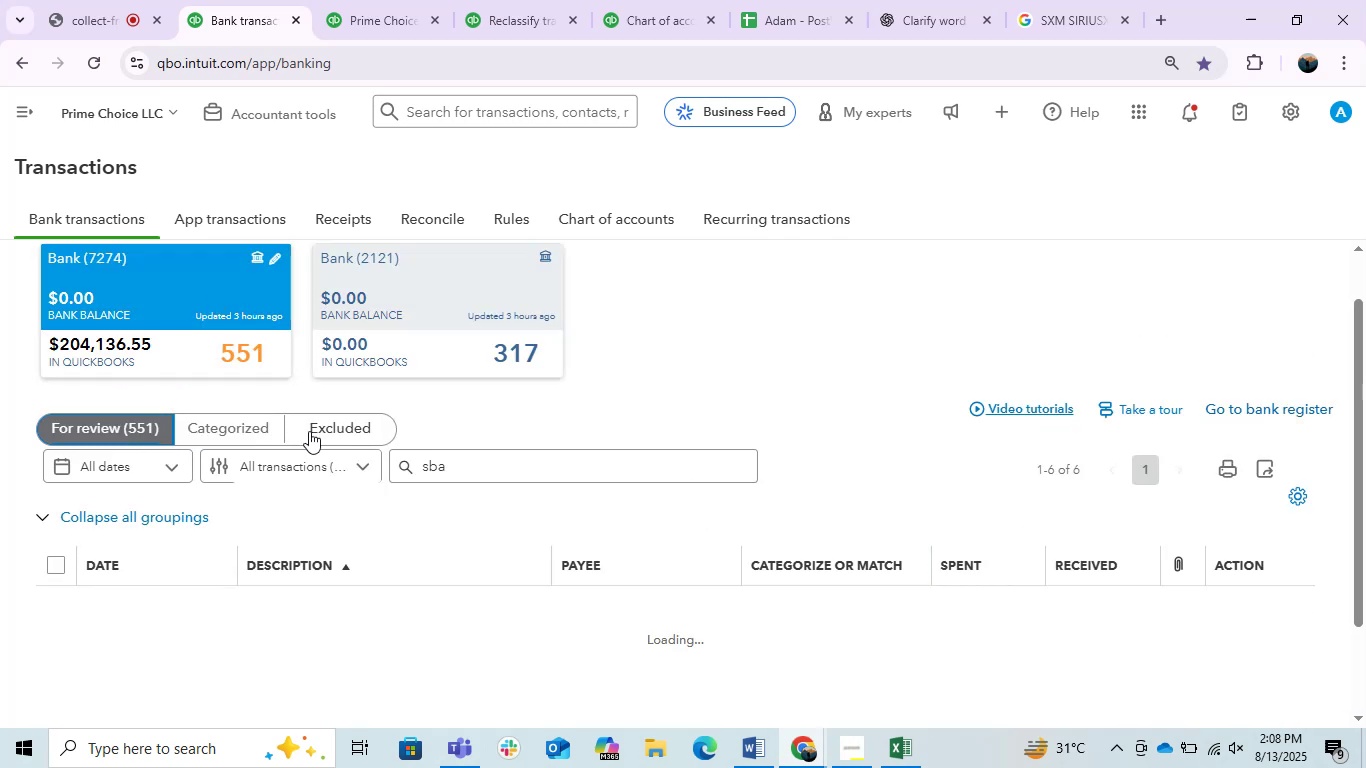 
left_click_drag(start_coordinate=[463, 473], to_coordinate=[356, 467])
 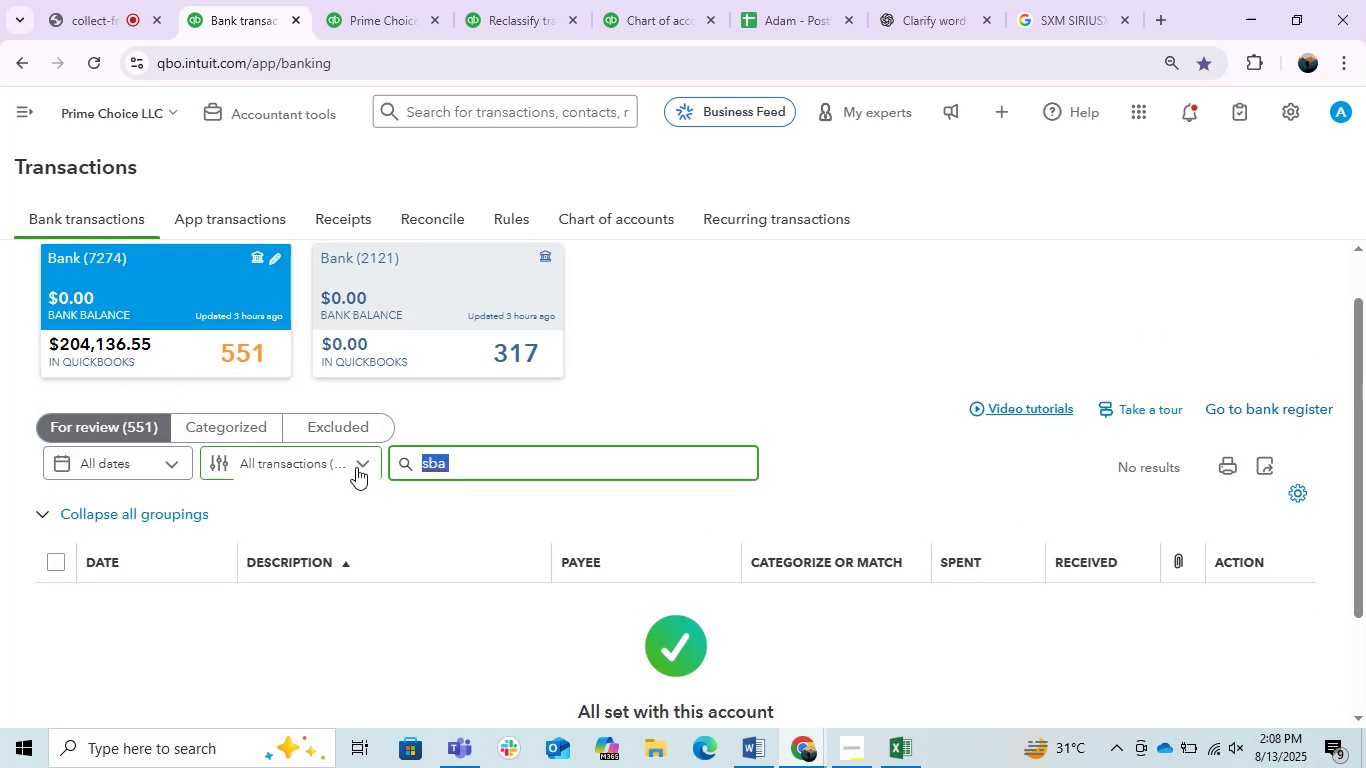 
key(Backspace)
 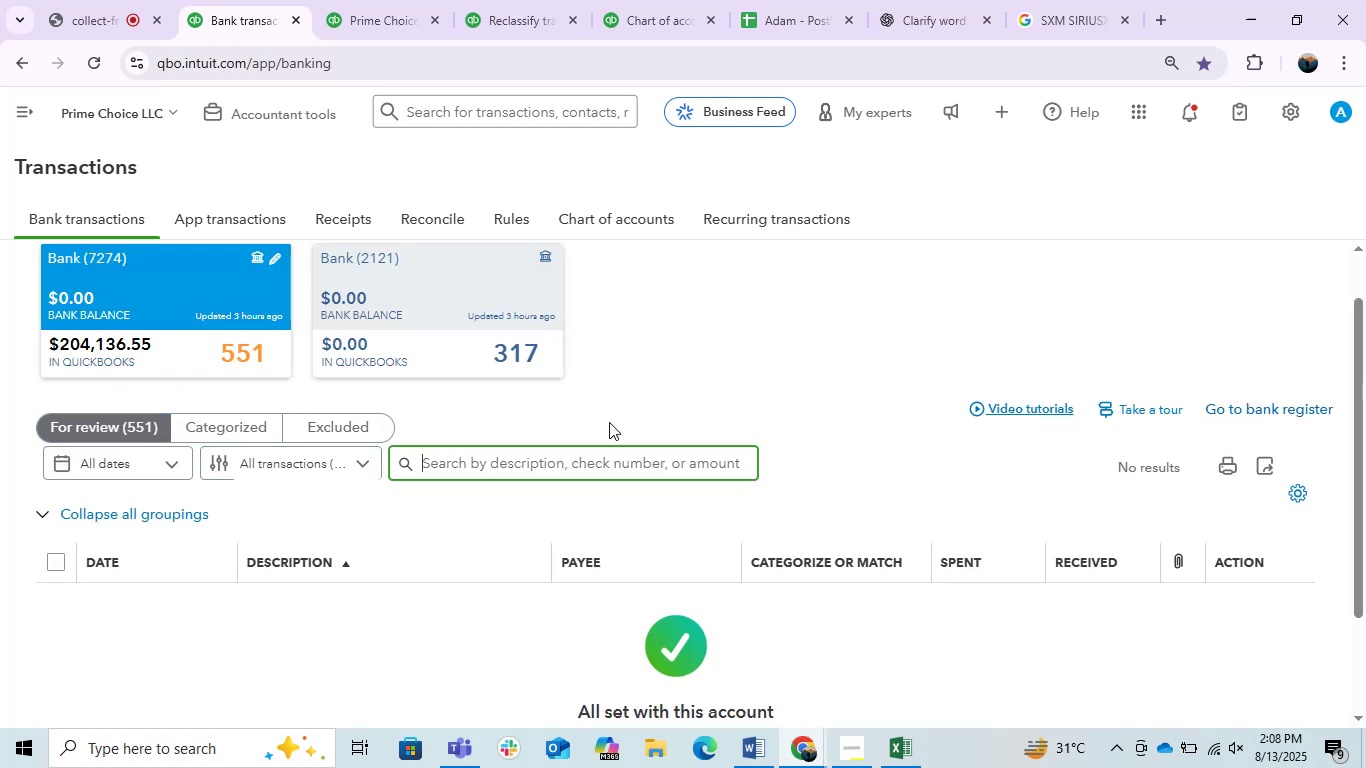 
left_click_drag(start_coordinate=[713, 360], to_coordinate=[695, 397])
 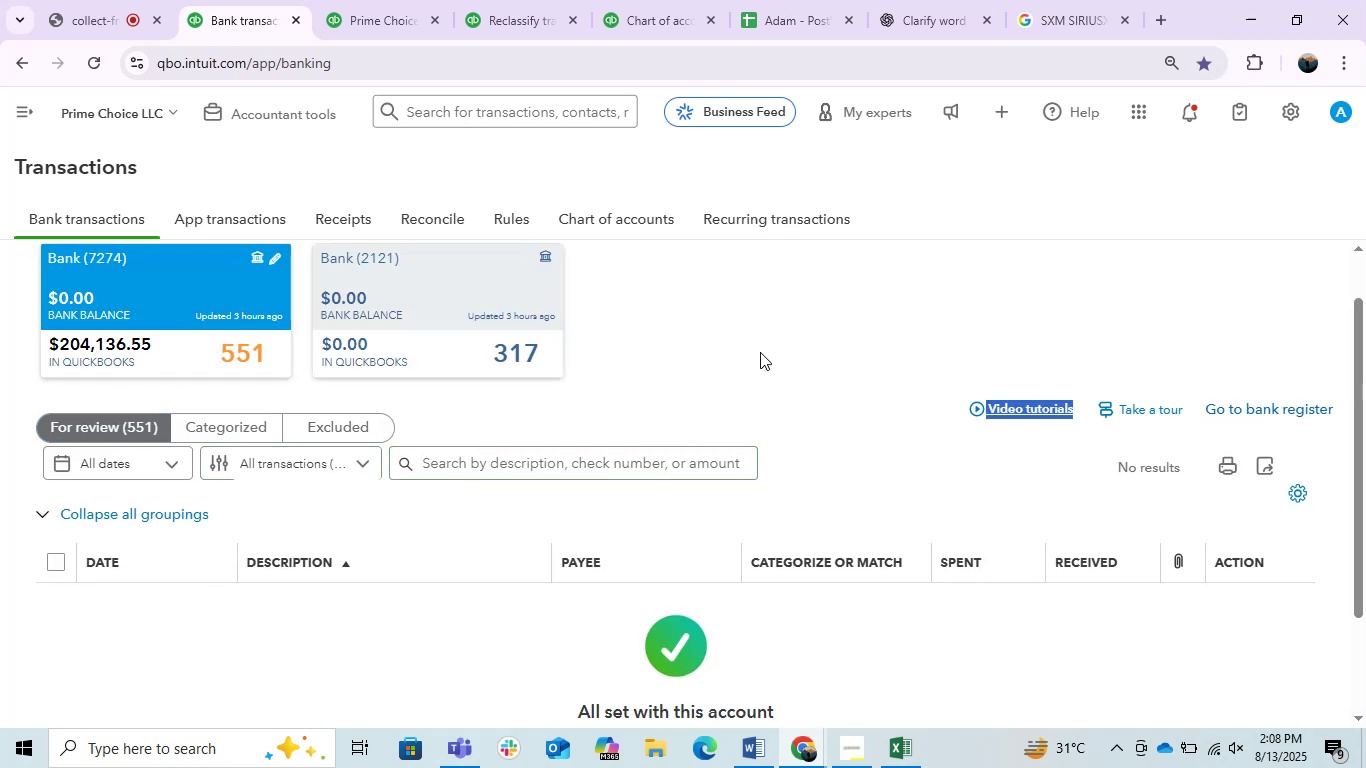 
left_click([760, 352])
 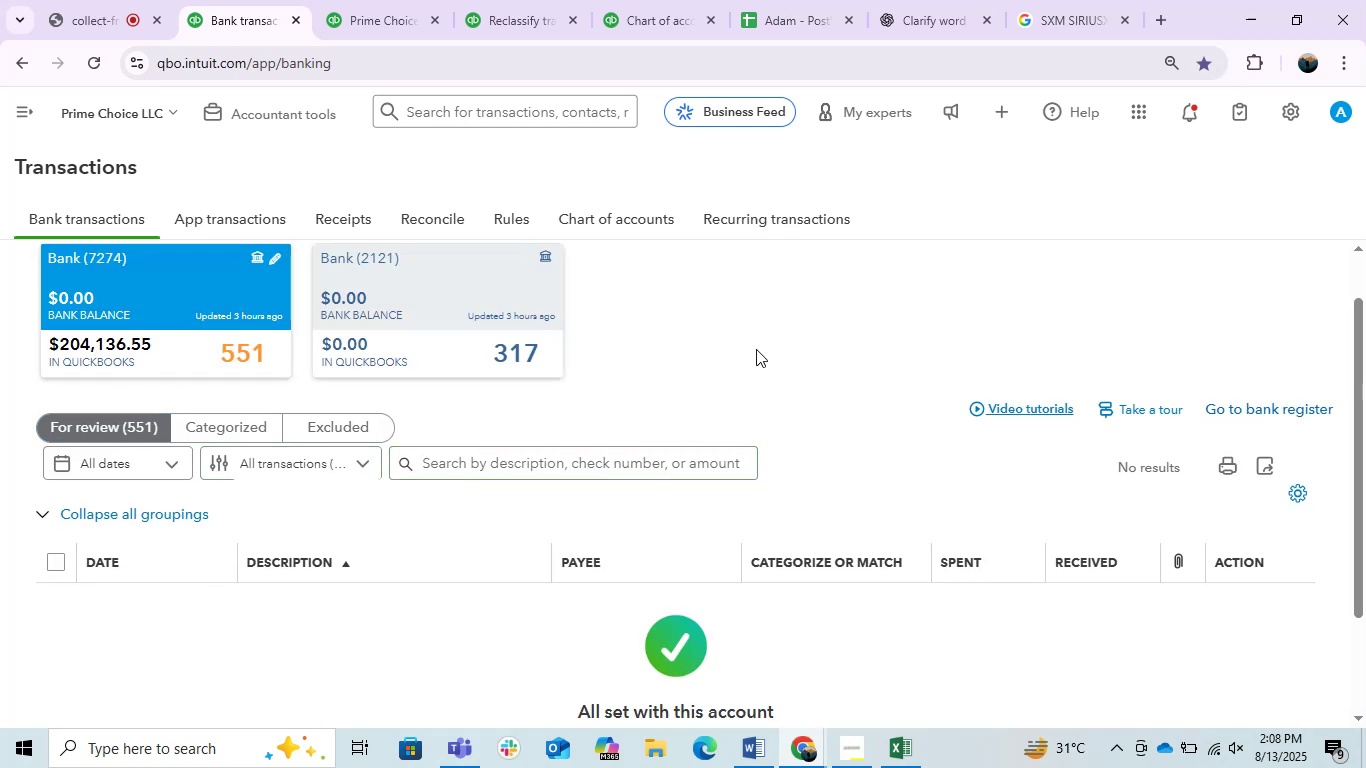 
scroll: coordinate [752, 359], scroll_direction: none, amount: 0.0
 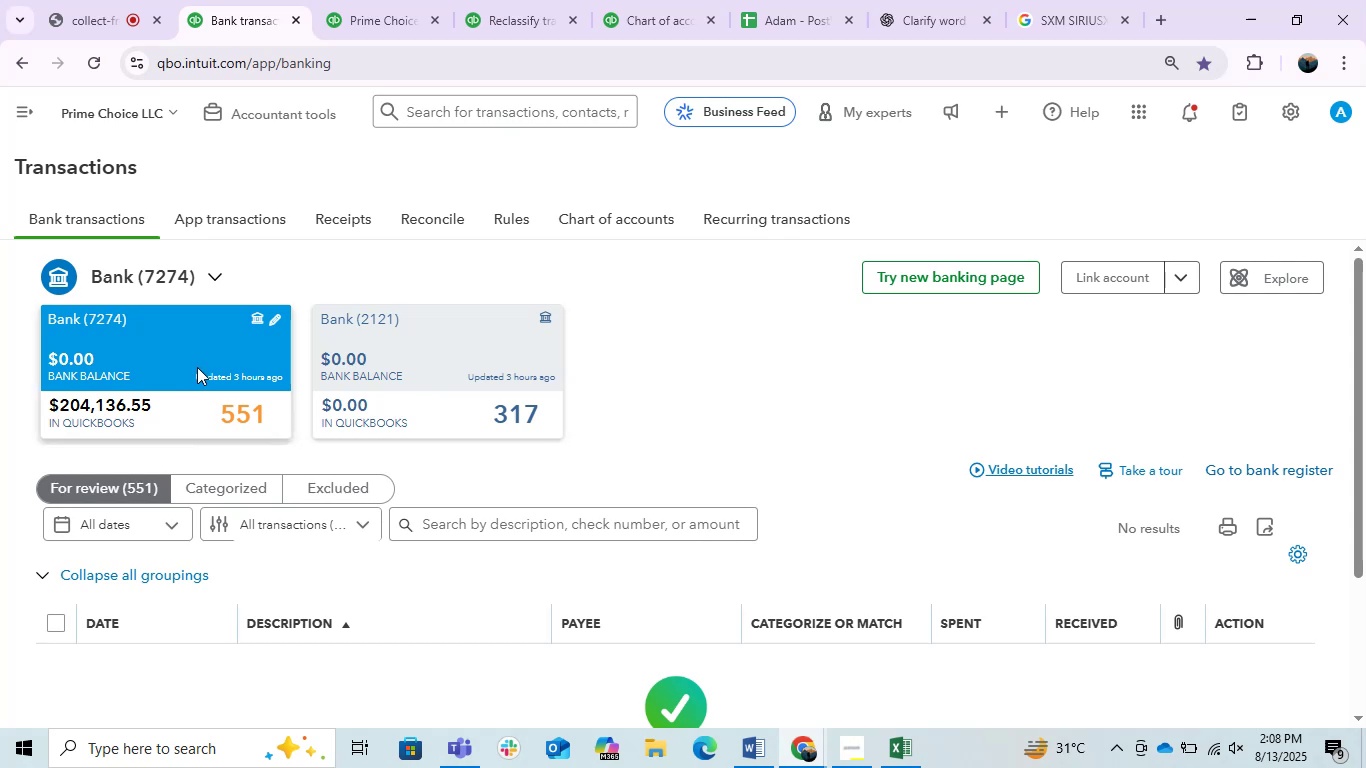 
scroll: coordinate [256, 413], scroll_direction: up, amount: 3.0
 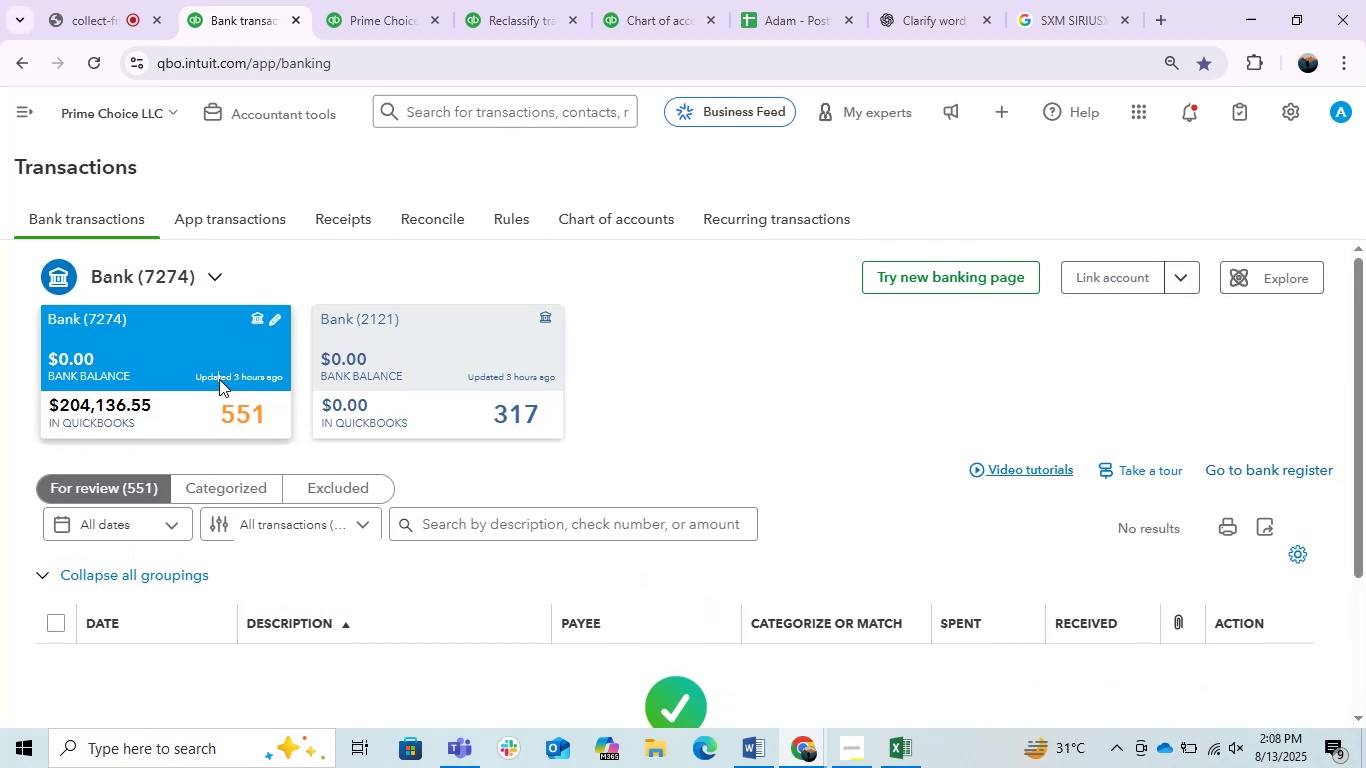 
left_click([339, 369])
 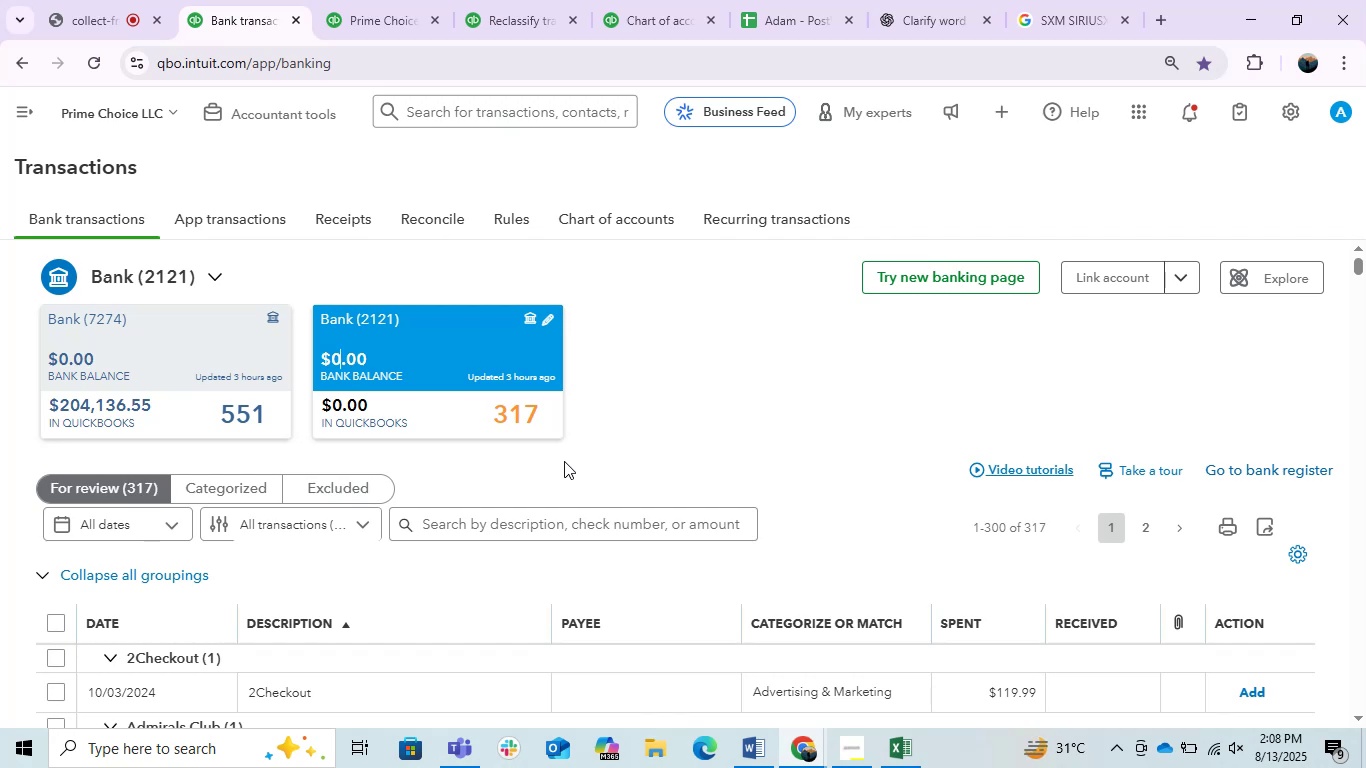 
wait(21.3)
 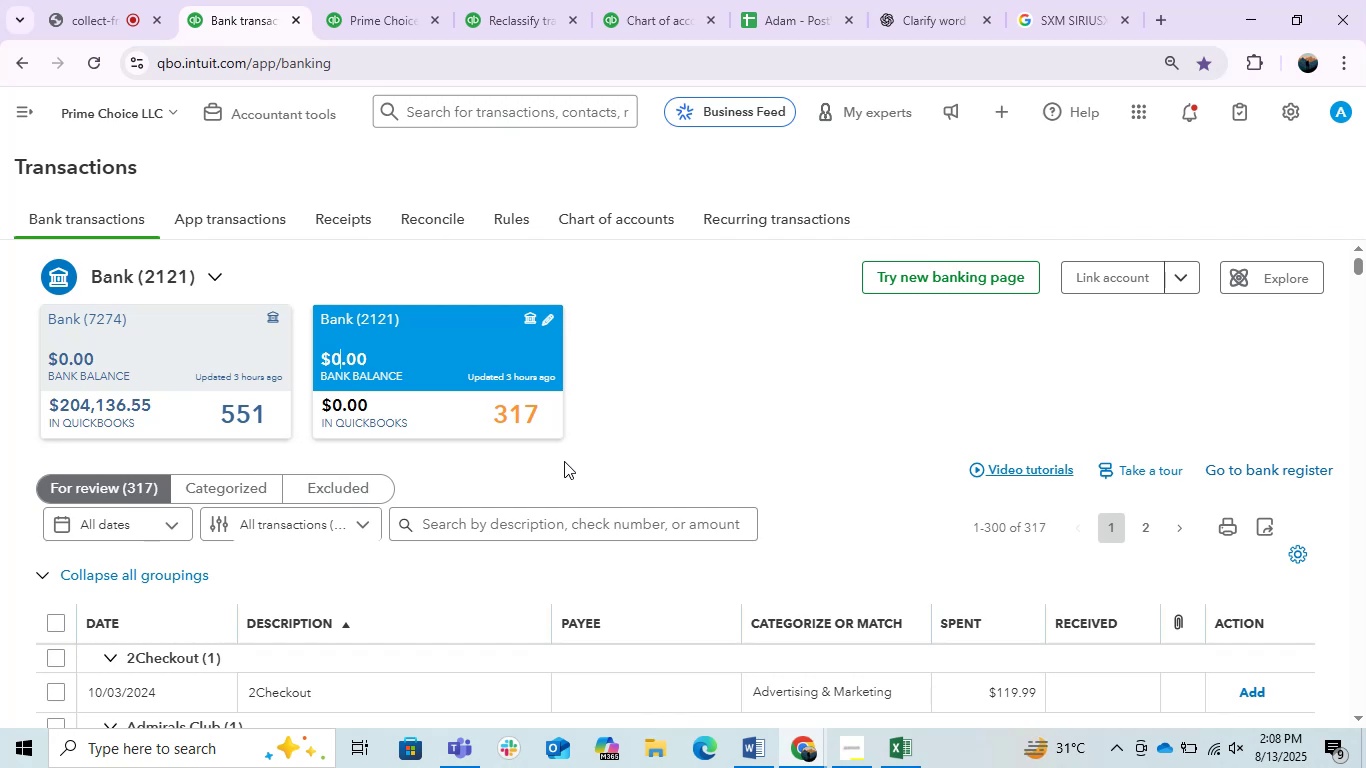 
scroll: coordinate [564, 461], scroll_direction: down, amount: 2.0
 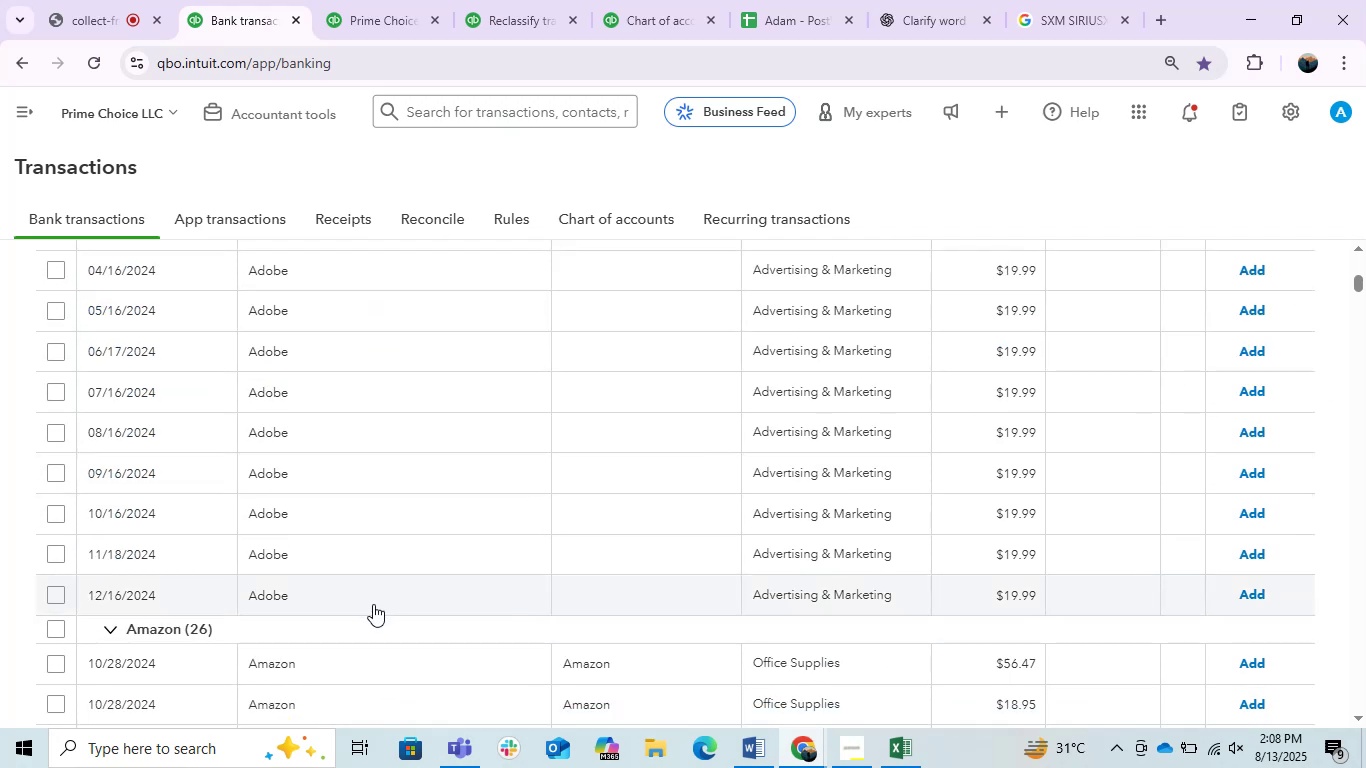 
scroll: coordinate [299, 601], scroll_direction: up, amount: 1.0
 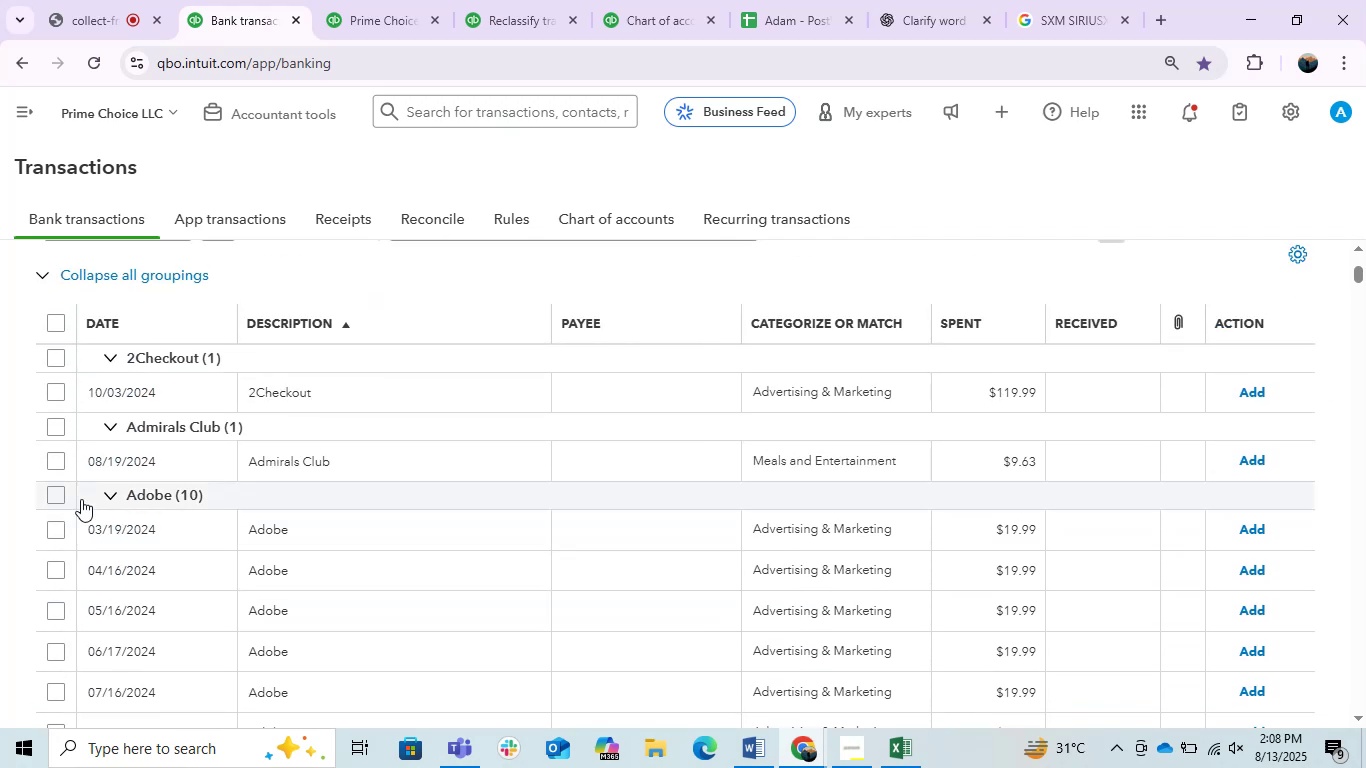 
left_click([55, 498])
 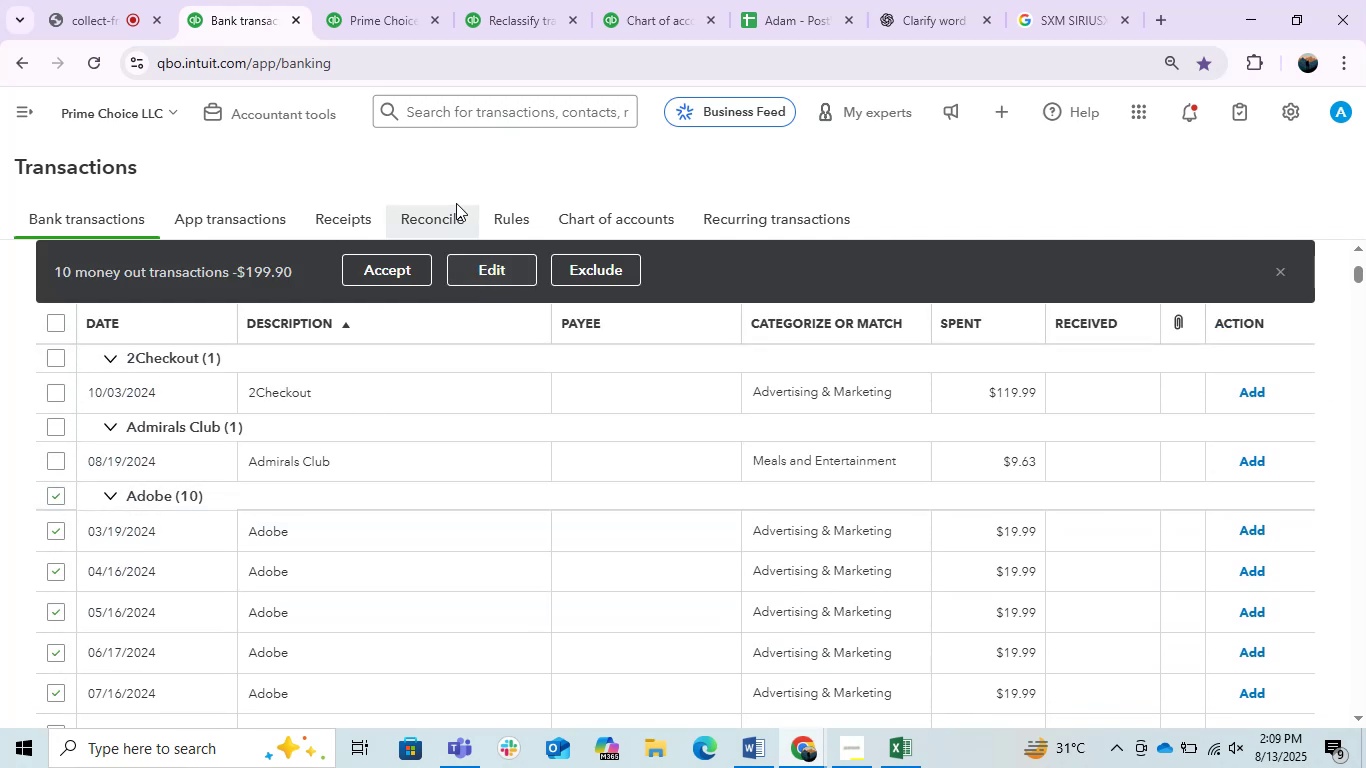 
left_click([501, 261])
 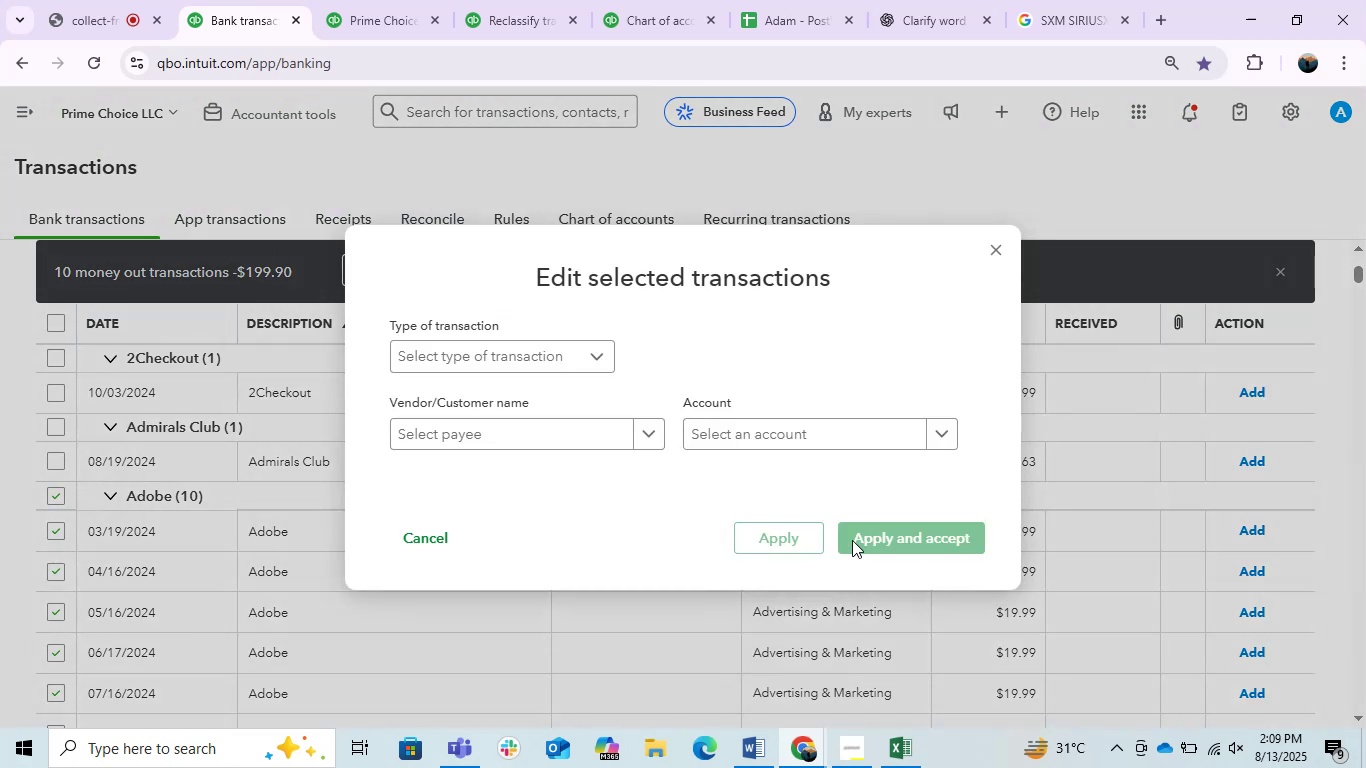 
left_click([567, 434])
 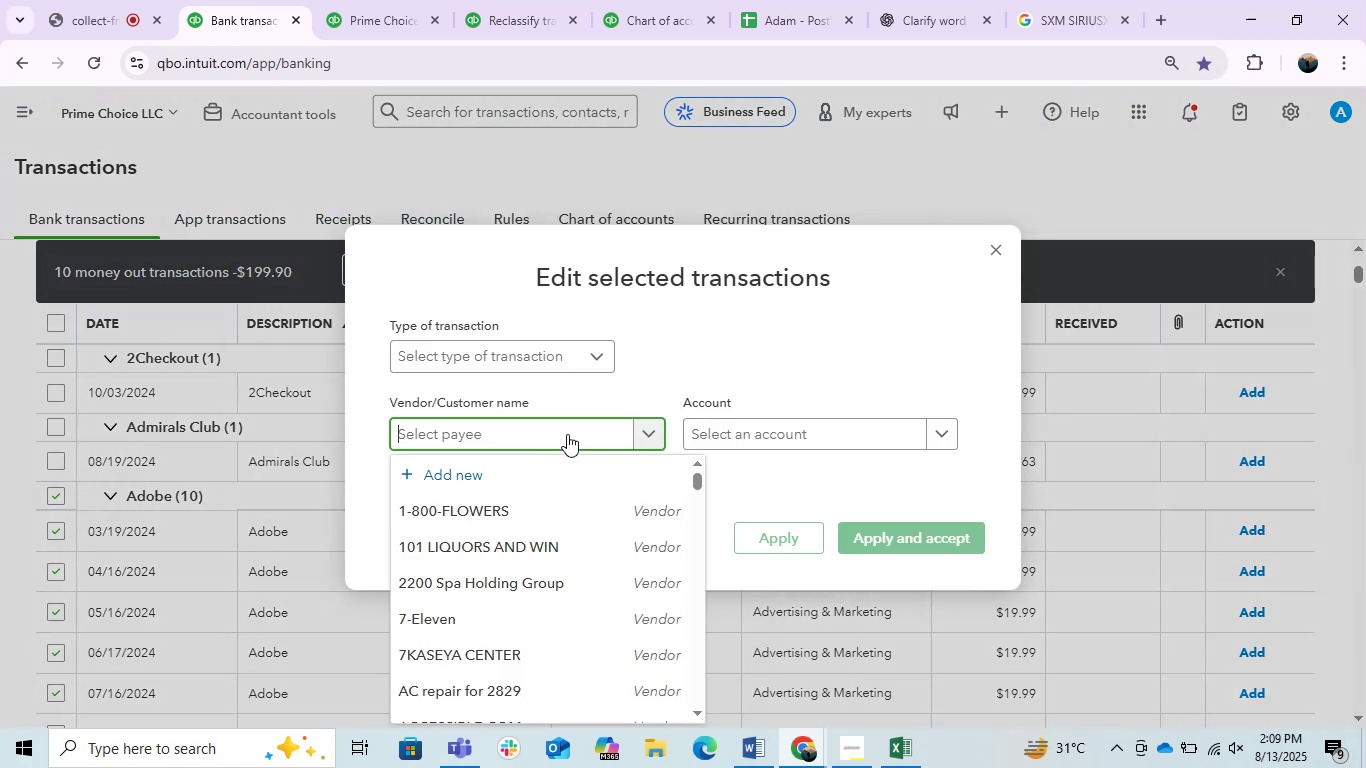 
type(Ado)
 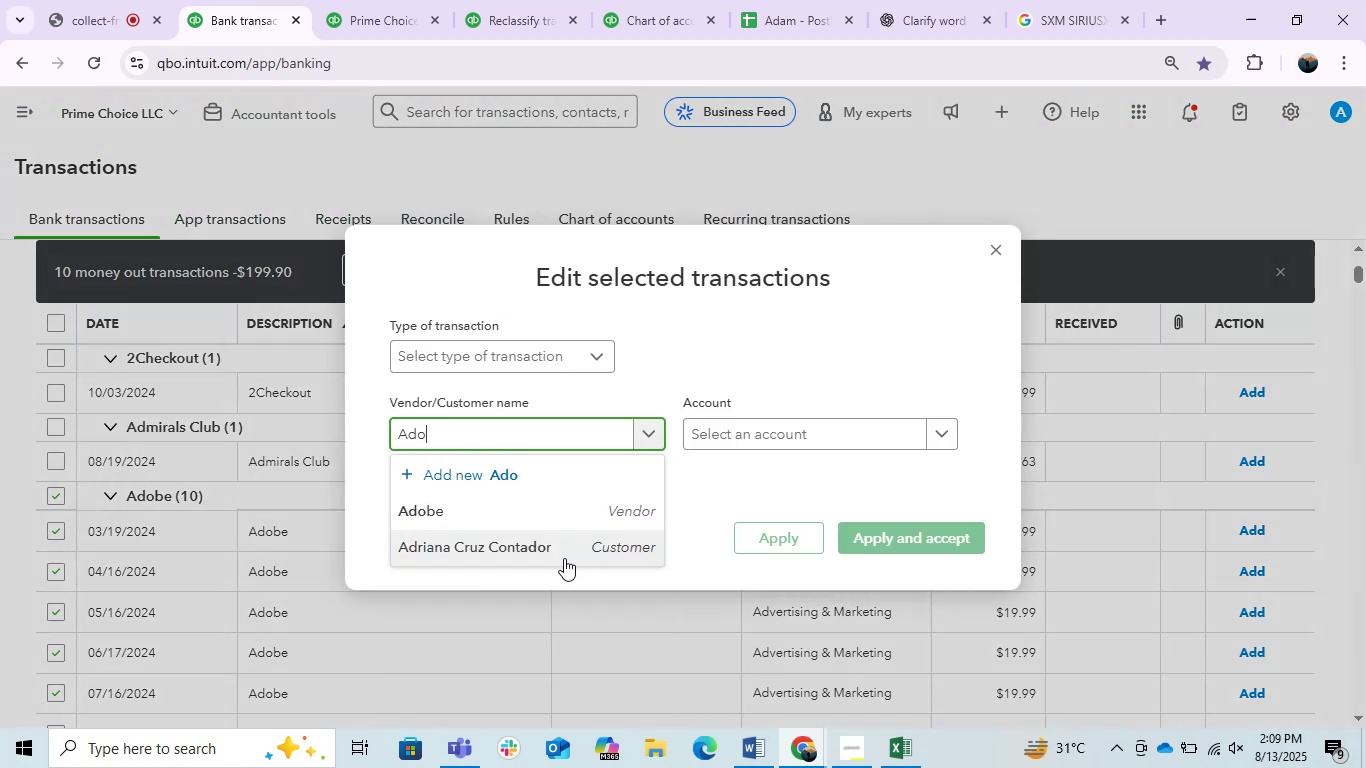 
left_click([532, 524])
 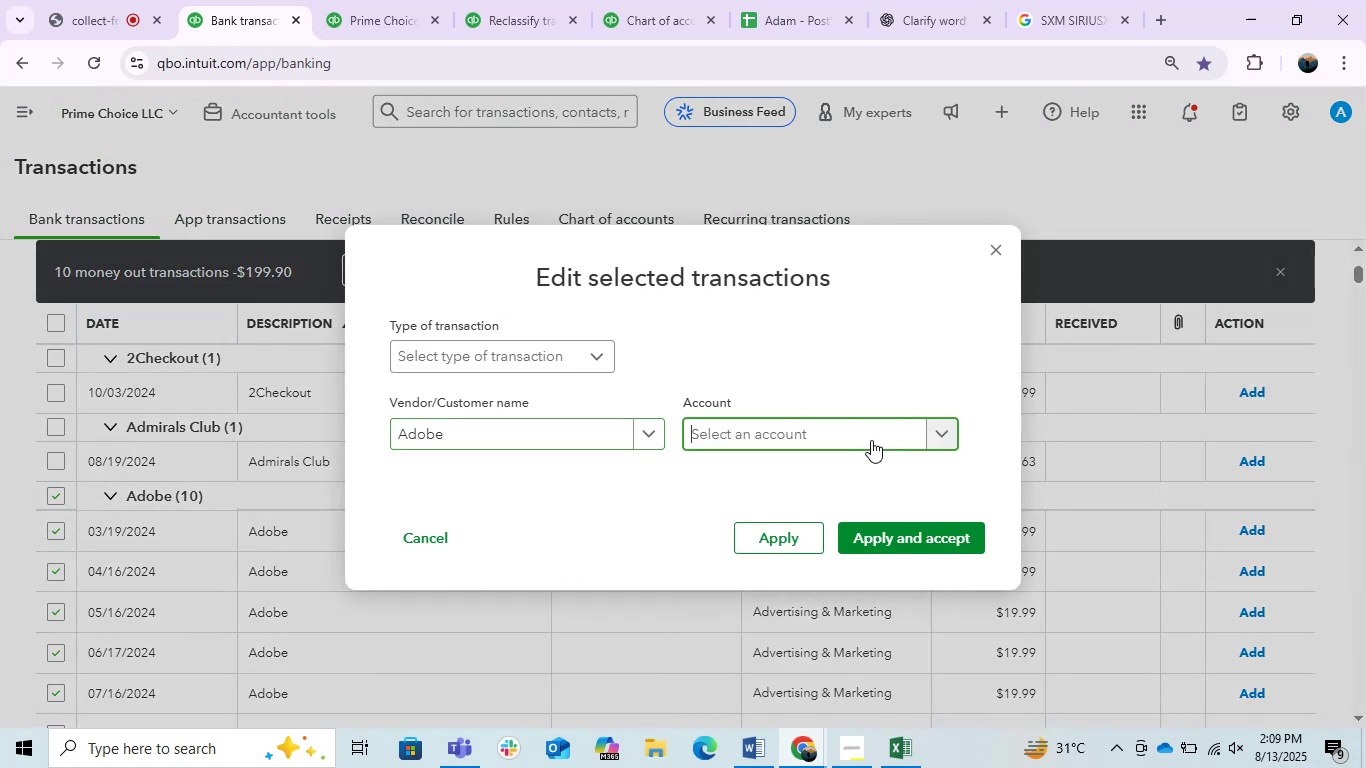 
type(off)
 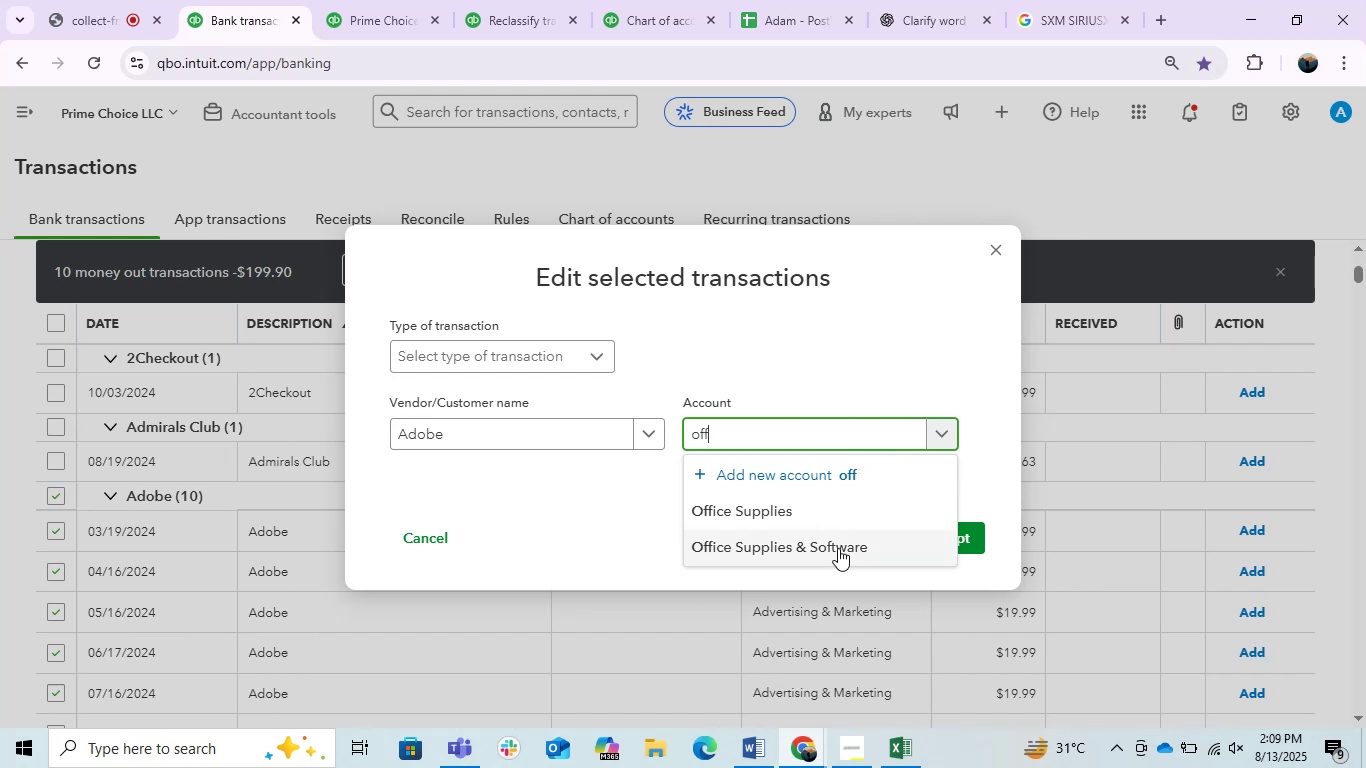 
left_click([830, 547])
 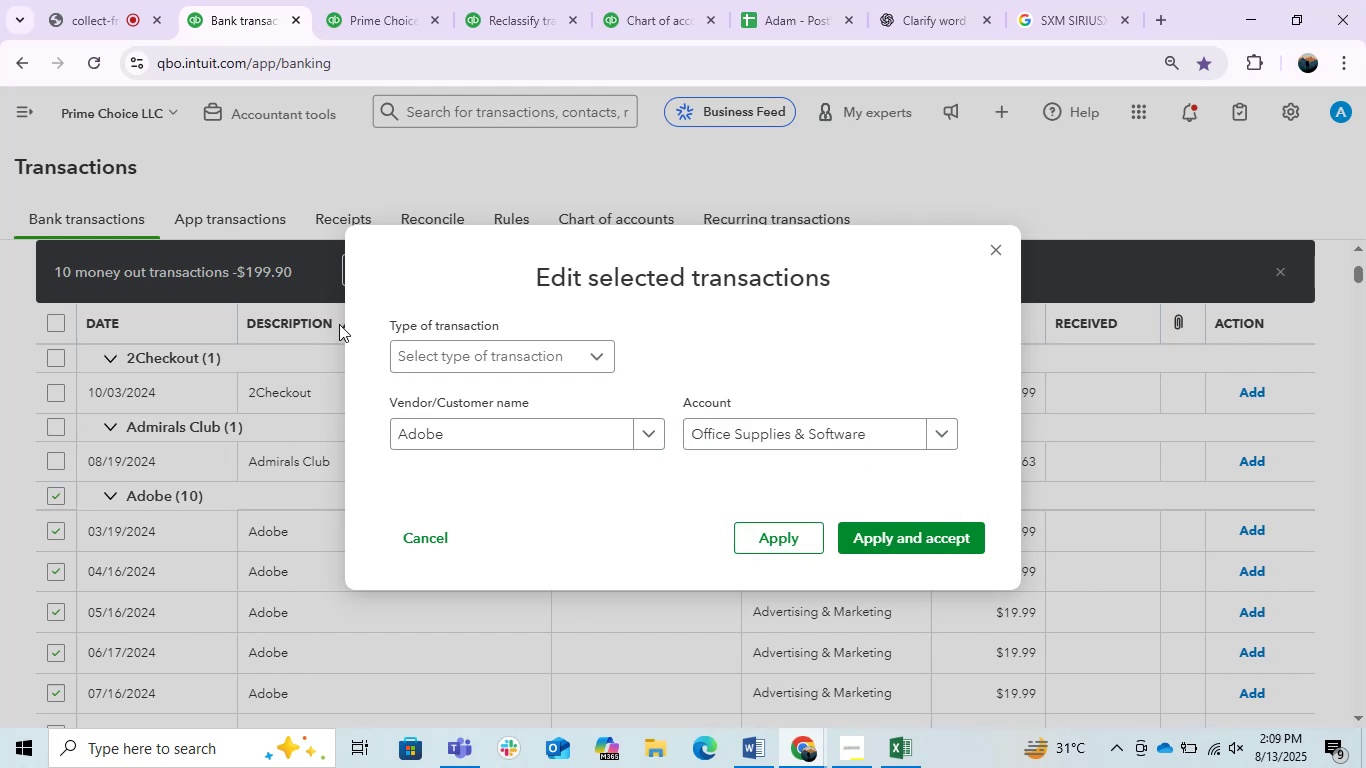 
left_click([480, 360])
 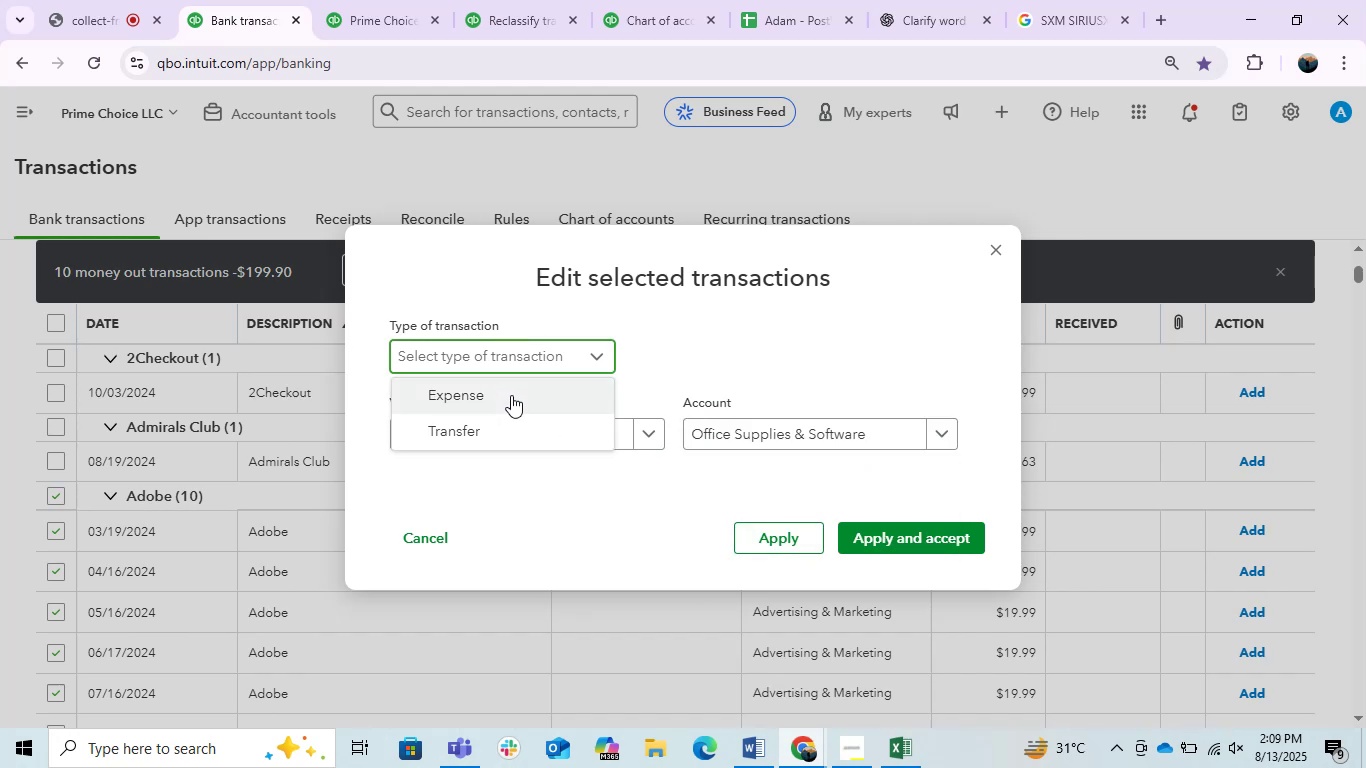 
left_click([511, 395])
 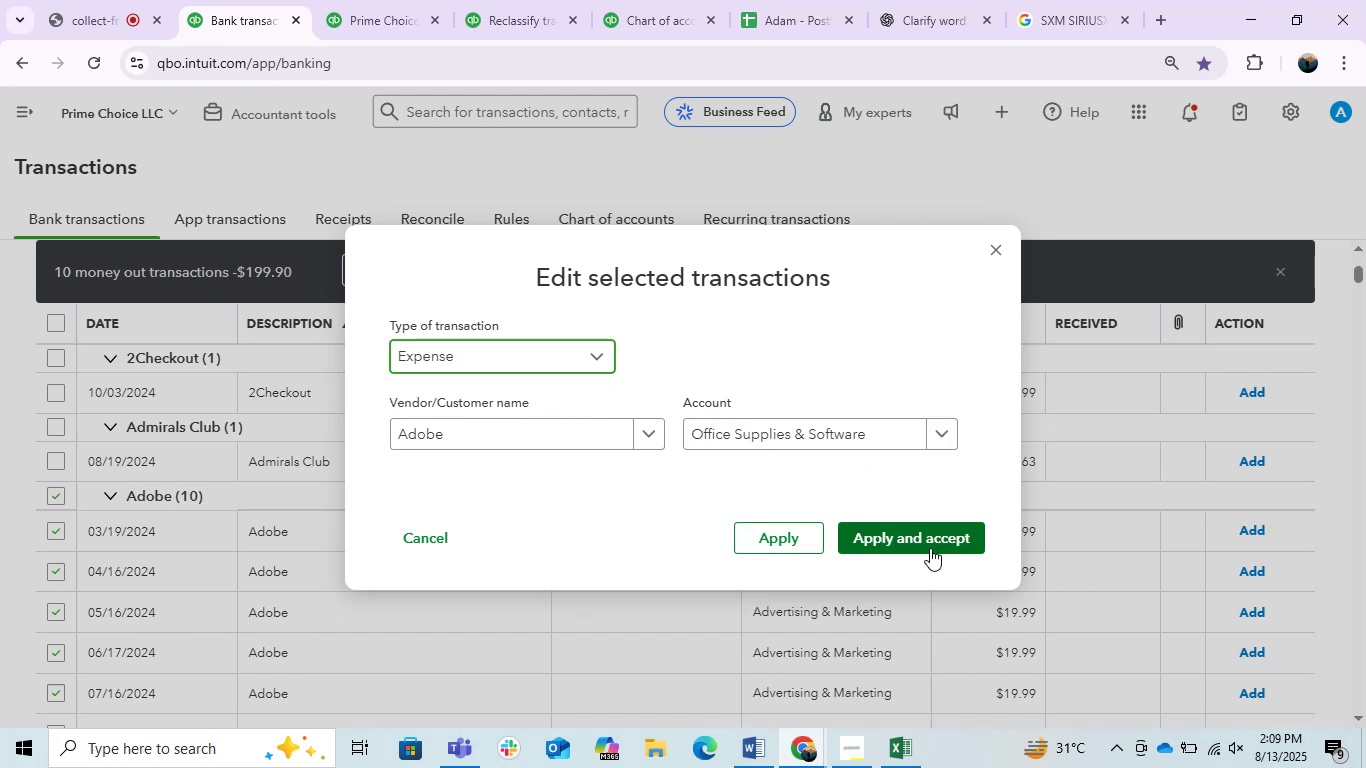 
left_click([920, 547])
 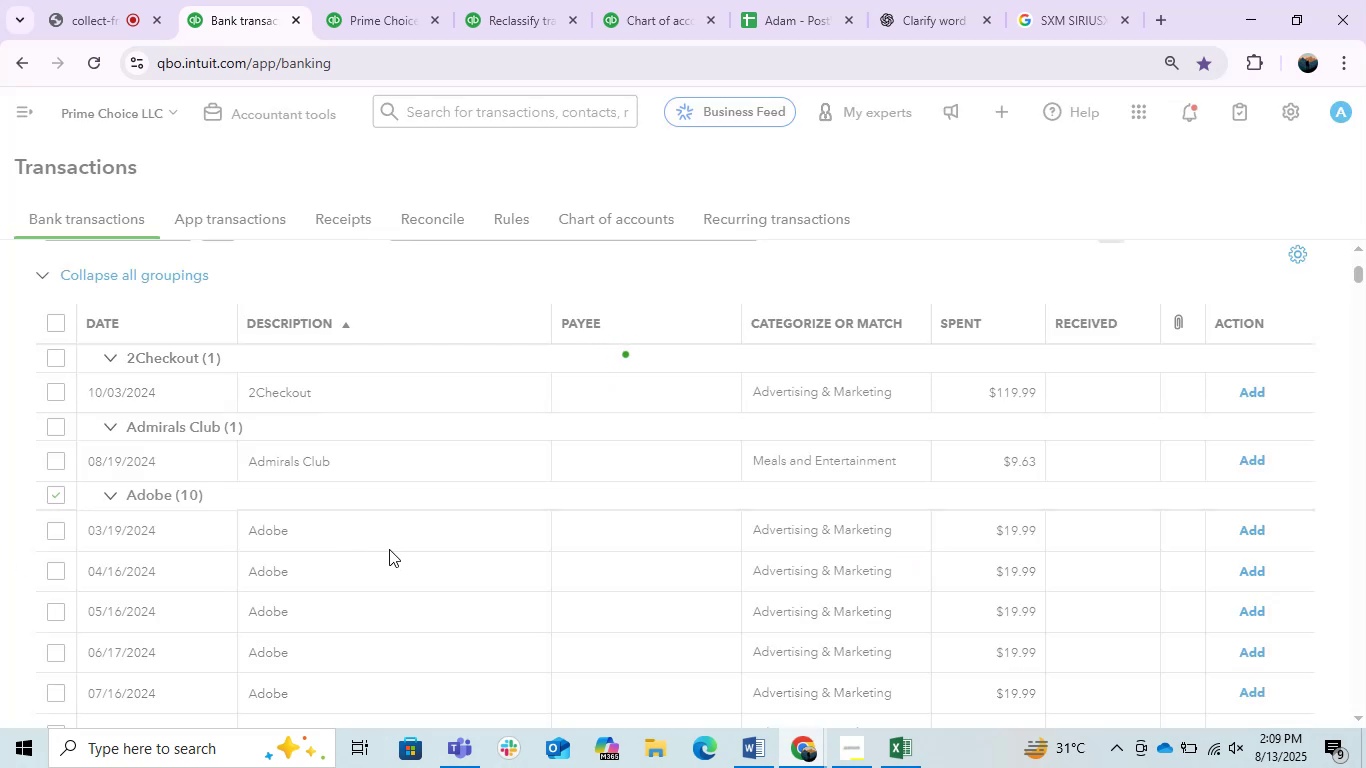 
wait(9.08)
 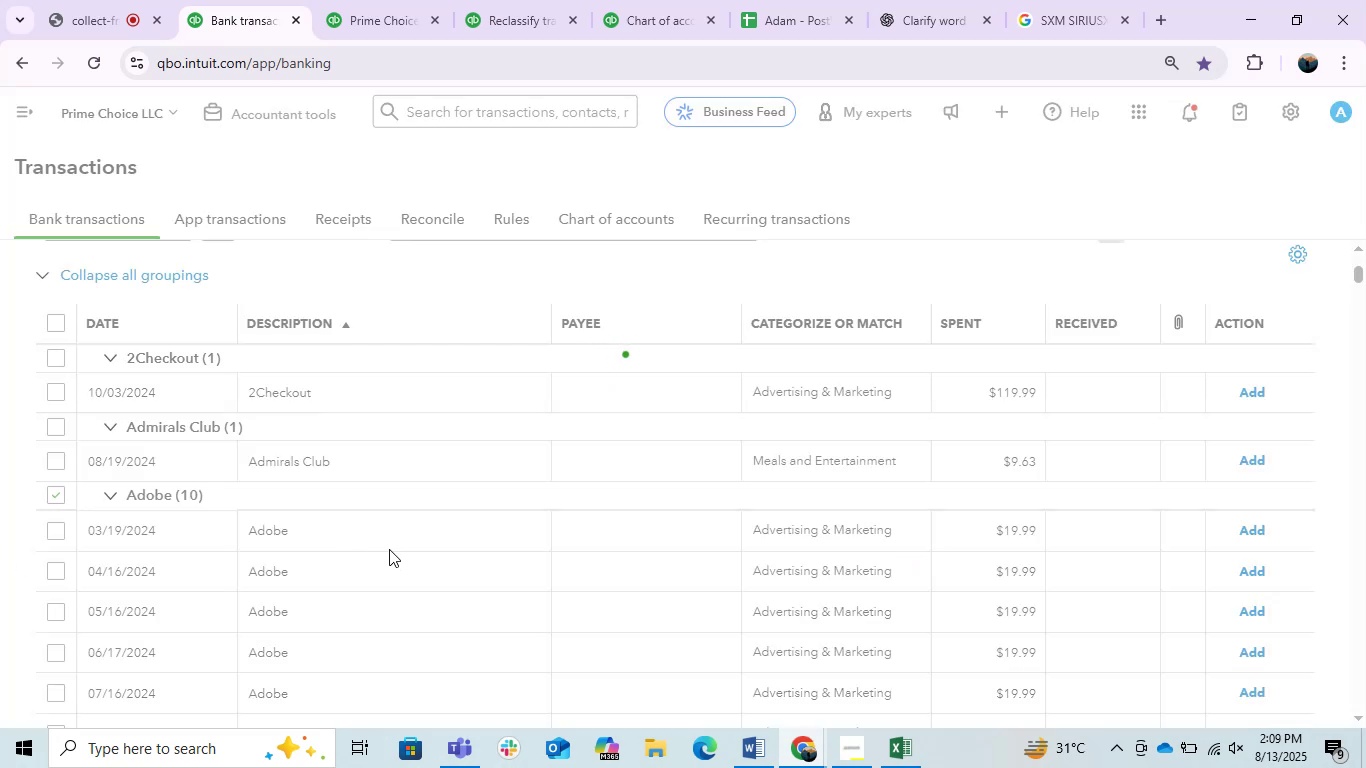 
left_click([54, 497])
 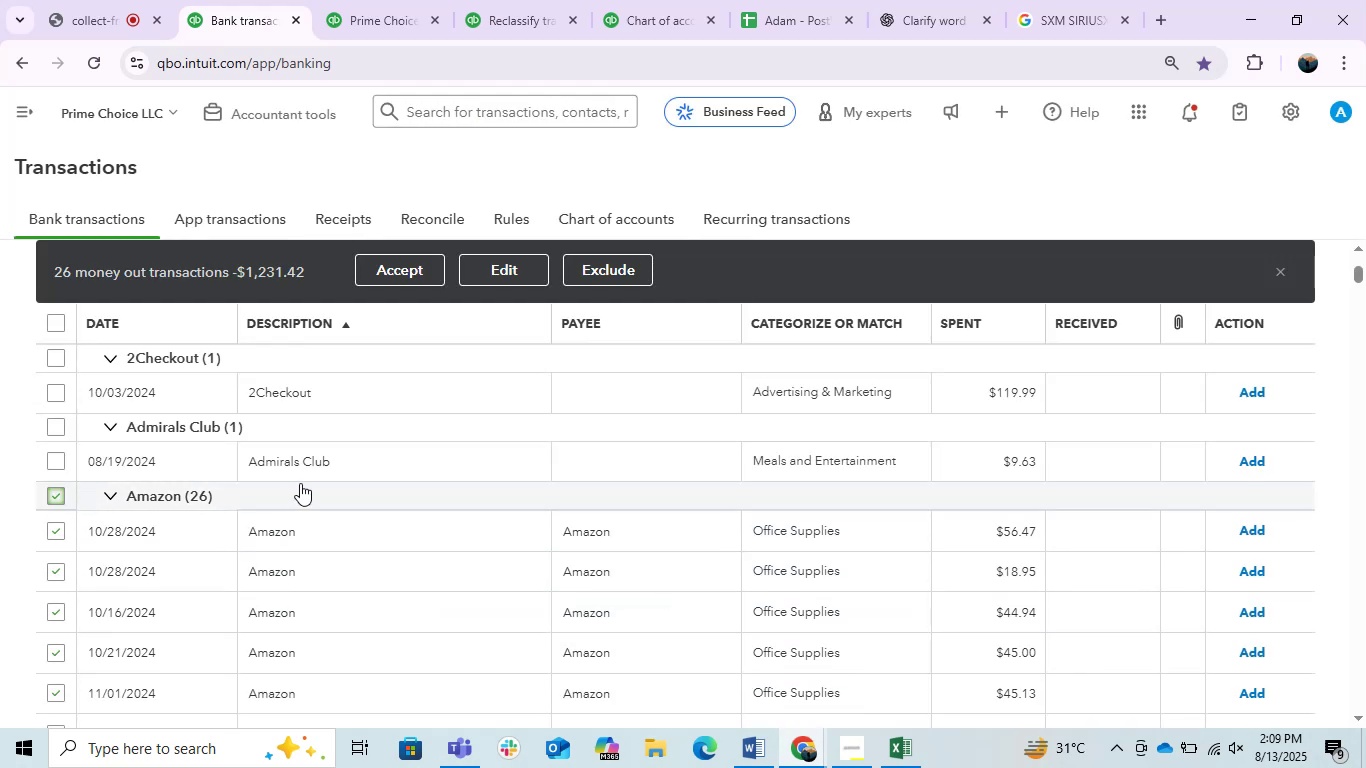 
left_click([513, 287])
 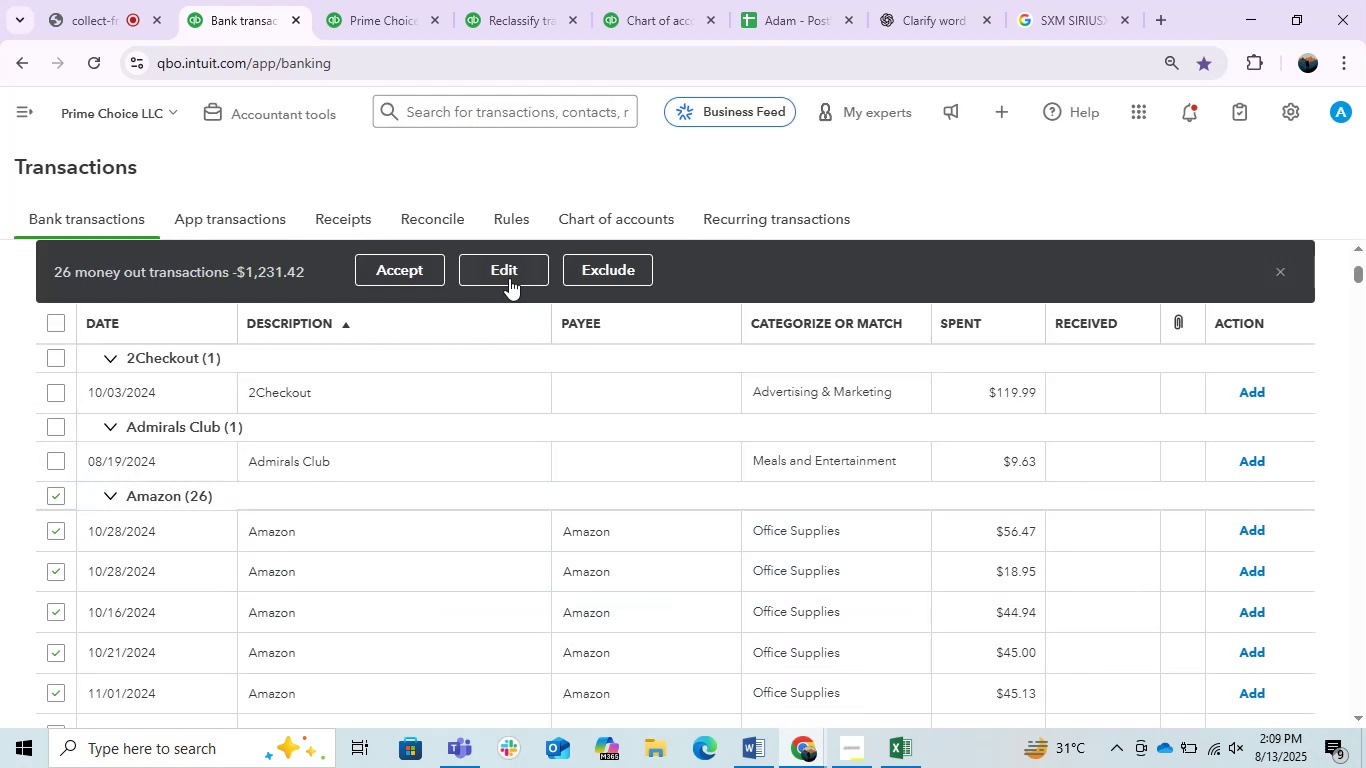 
double_click([509, 278])
 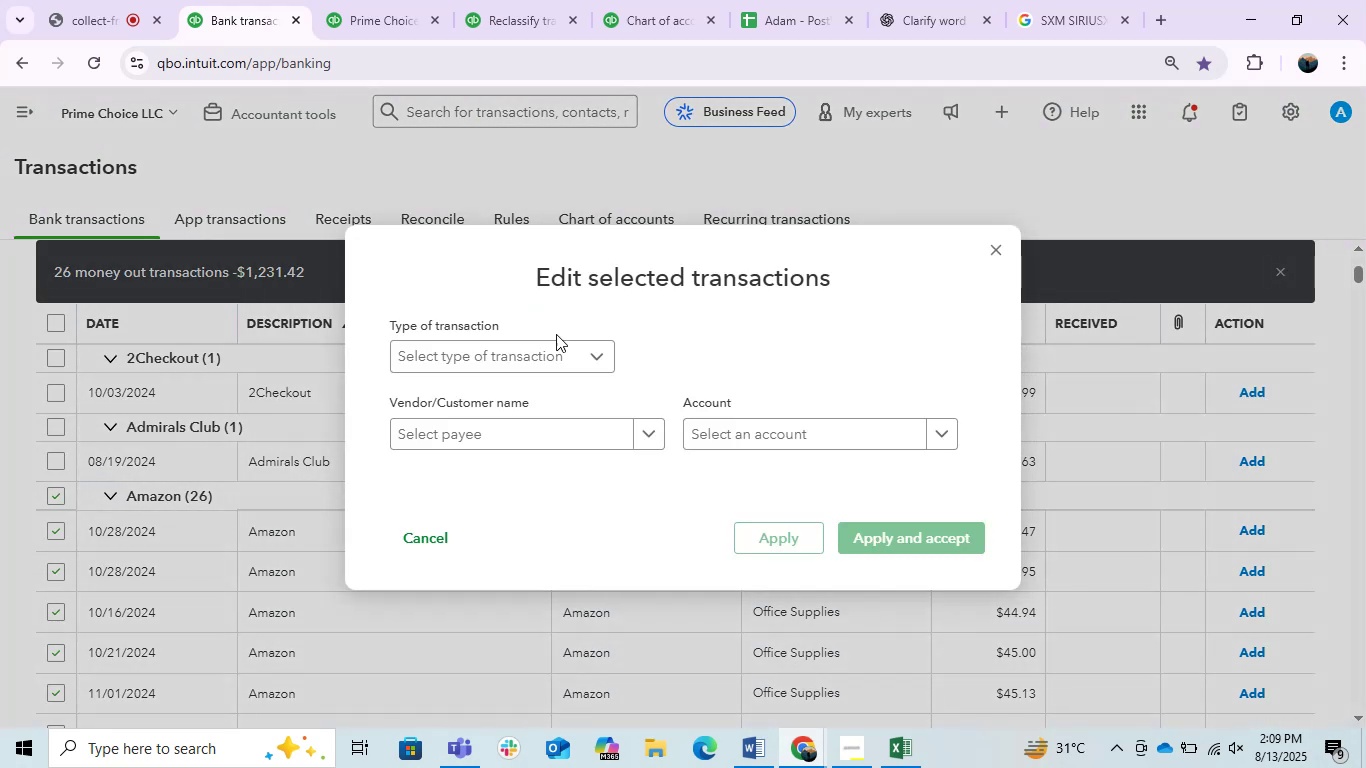 
left_click([561, 418])
 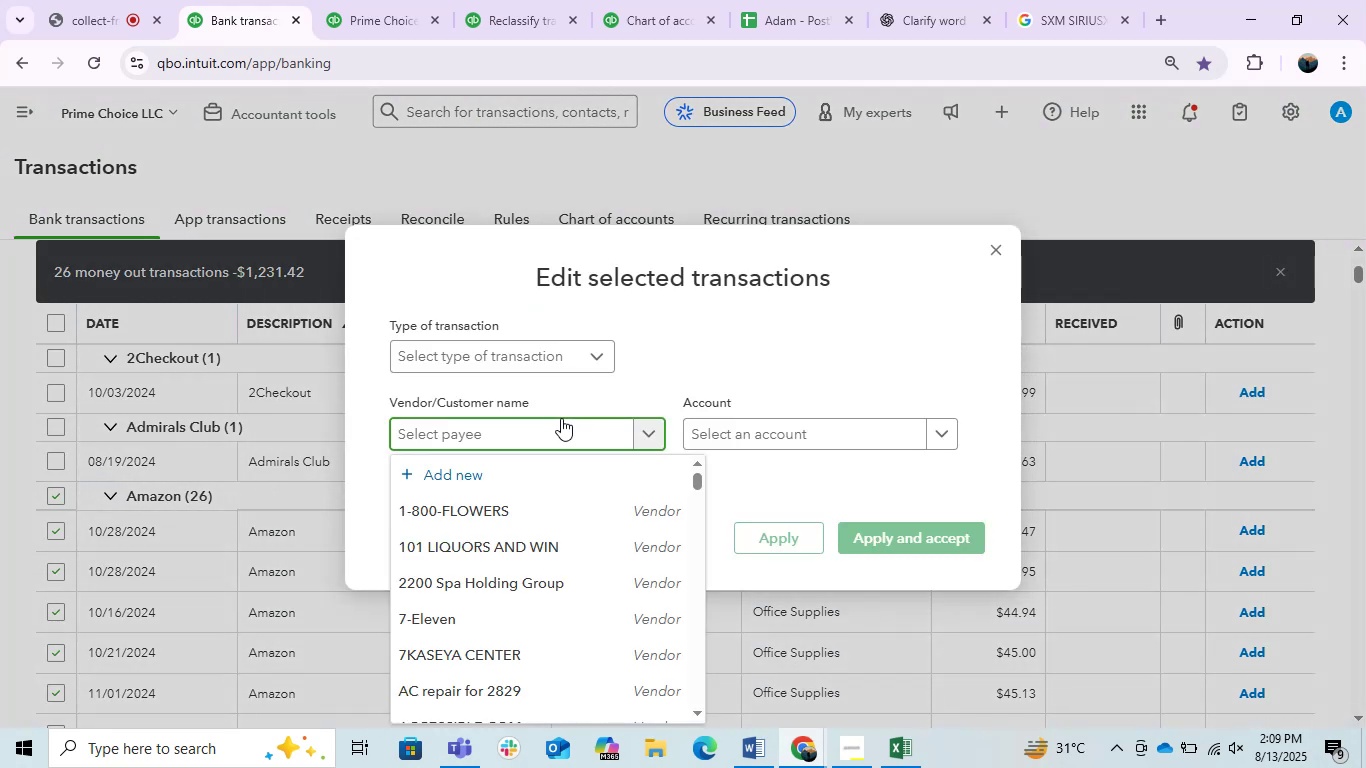 
type(amazo)
 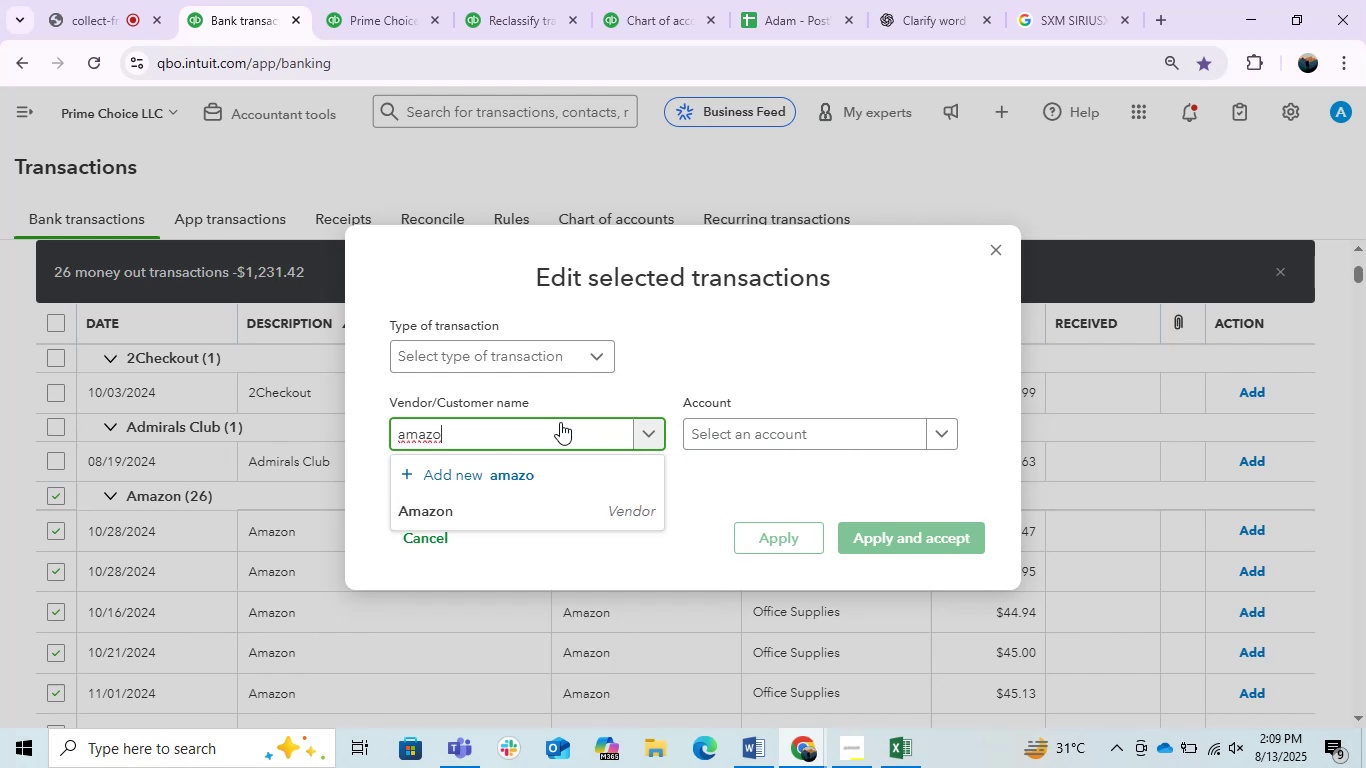 
left_click([522, 513])
 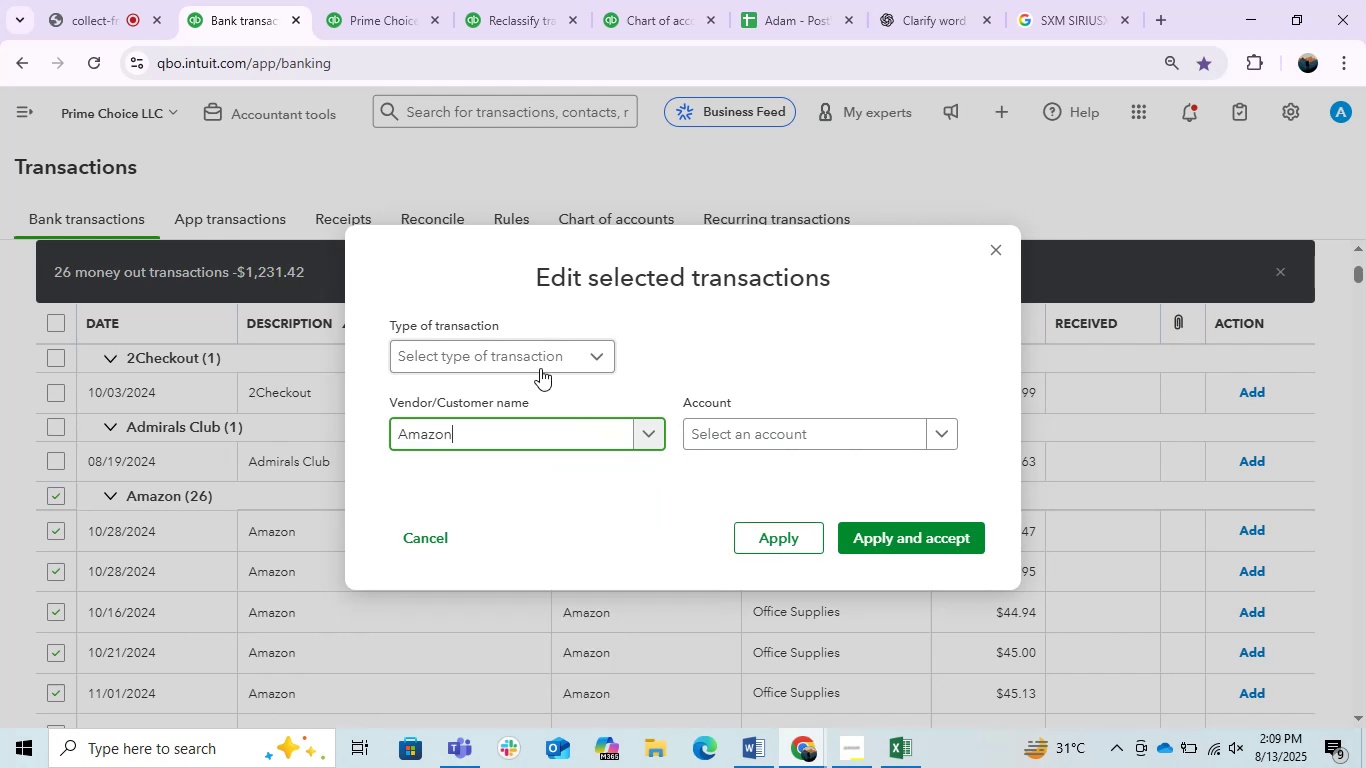 
left_click([539, 360])
 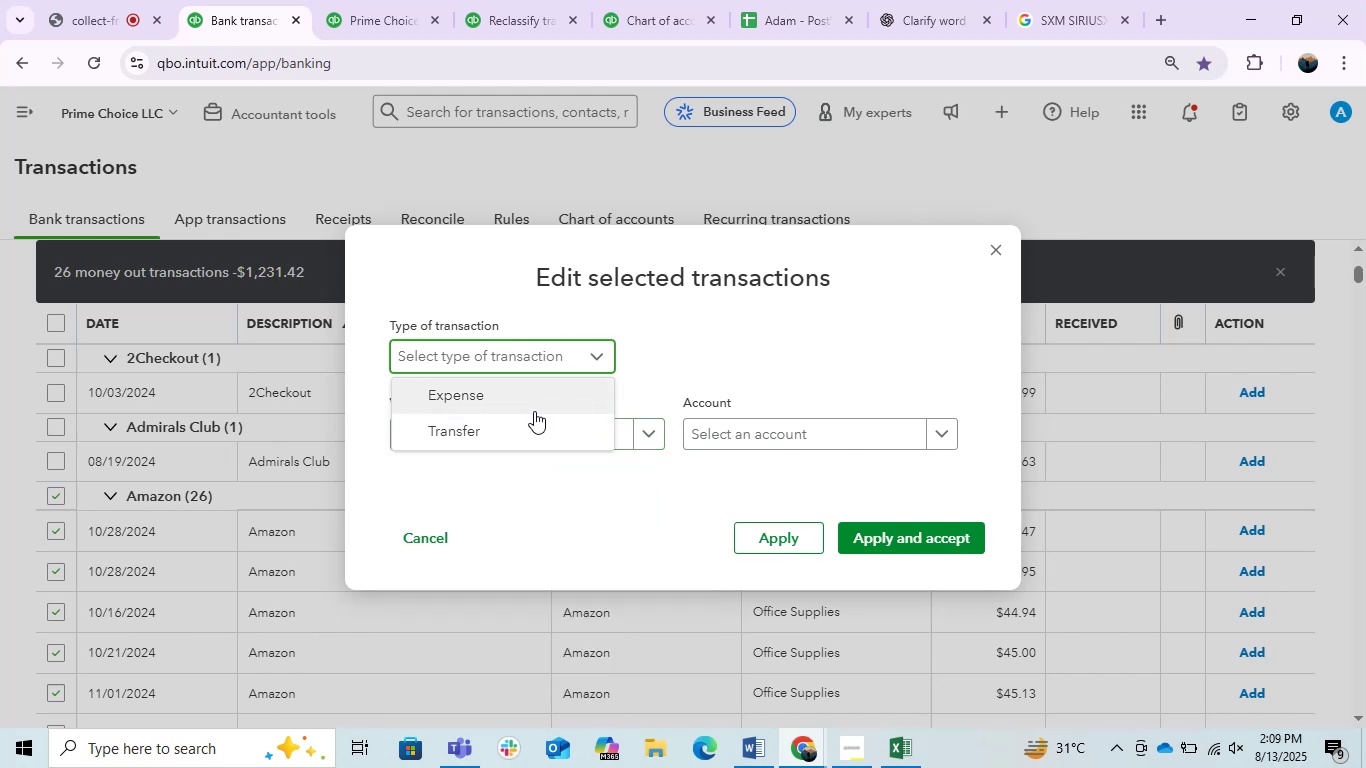 
left_click([534, 411])
 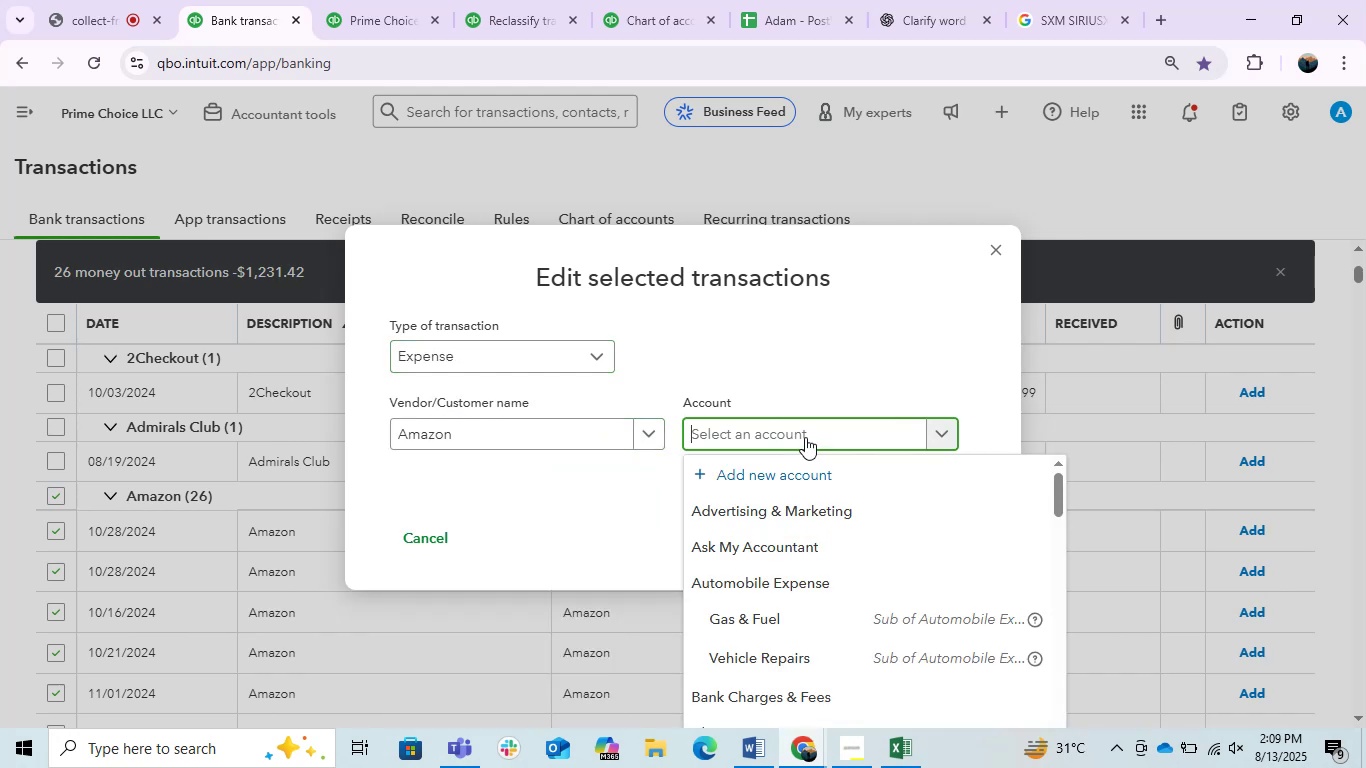 
type(off)
 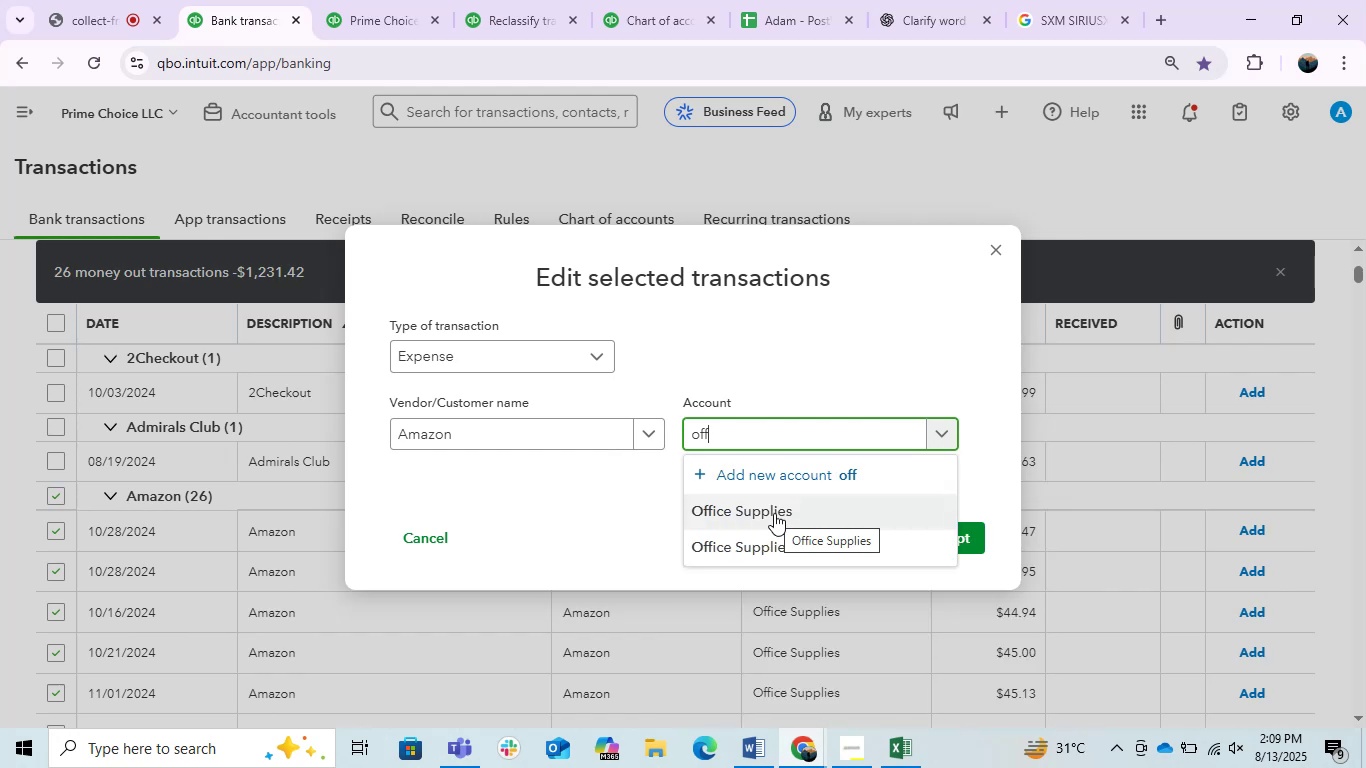 
left_click([774, 513])
 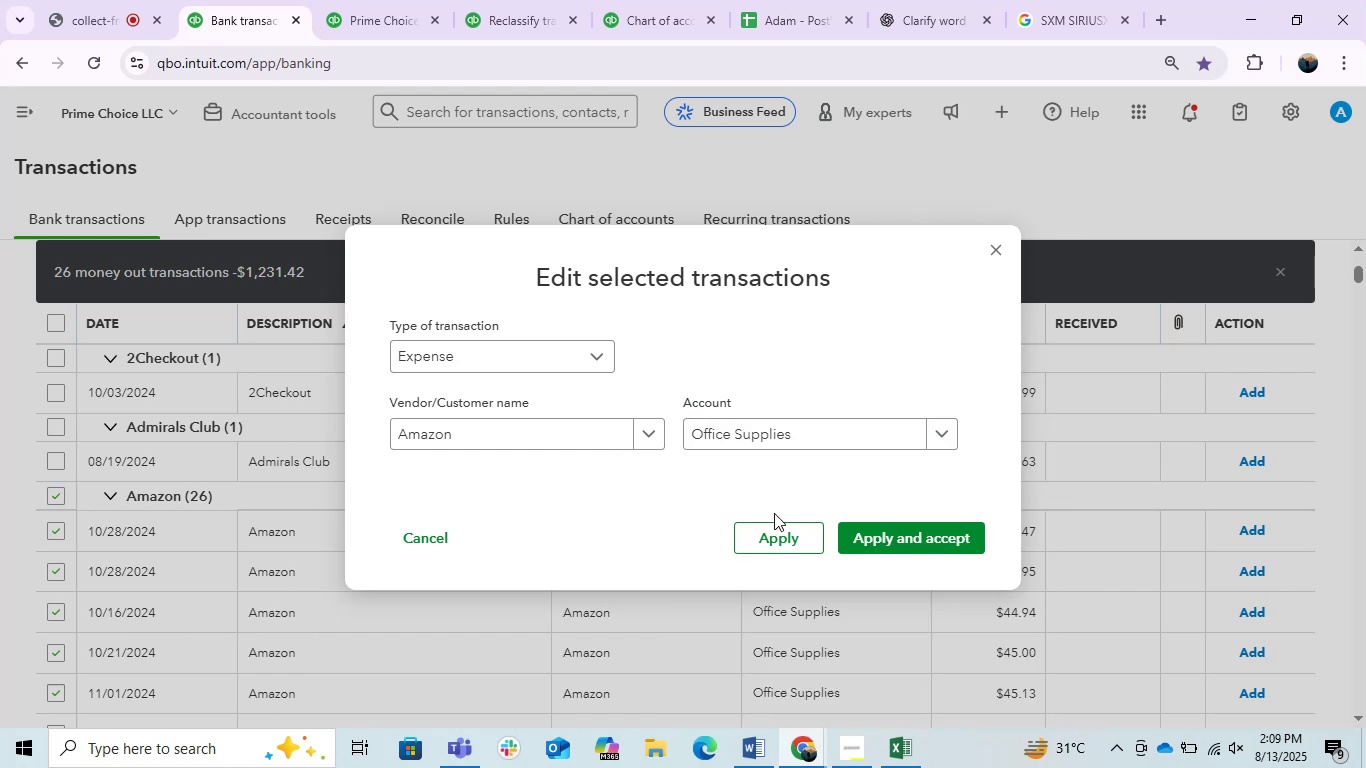 
left_click([803, 417])
 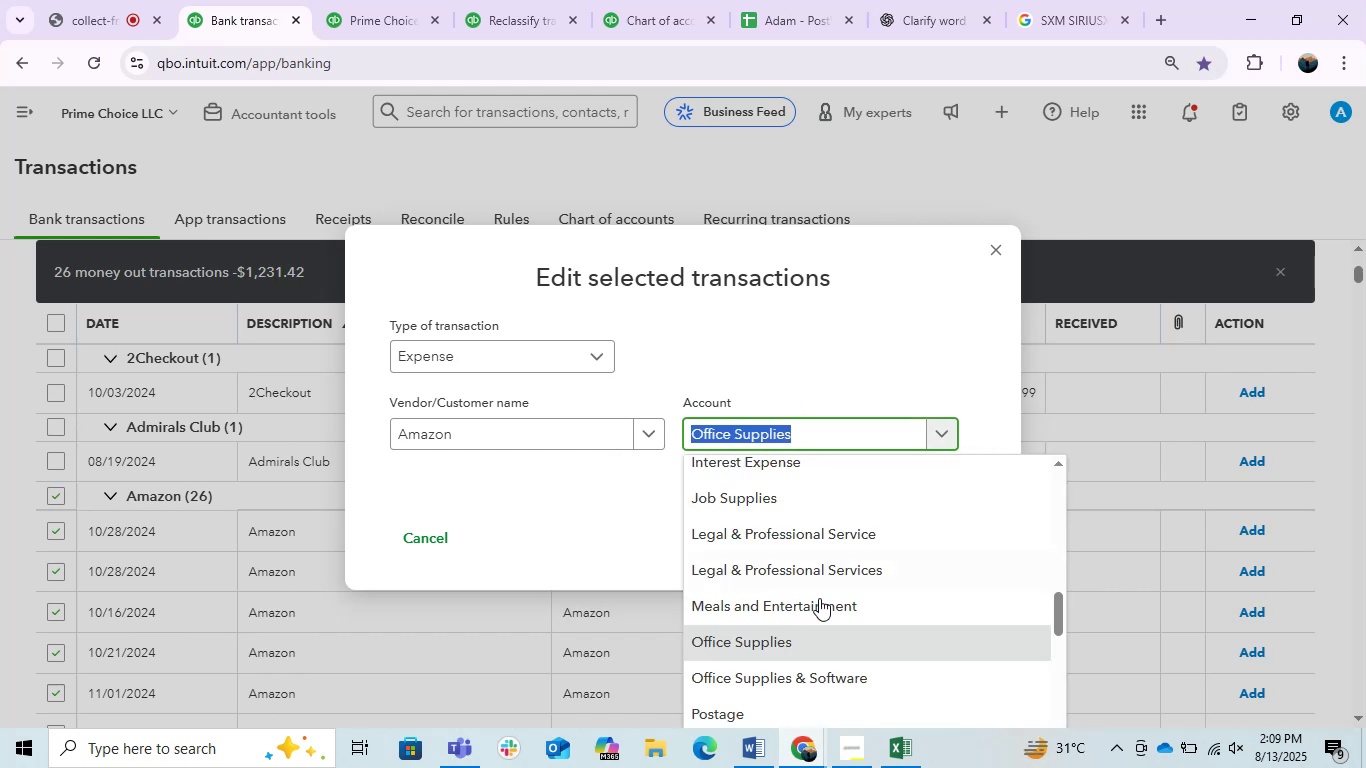 
left_click([790, 674])
 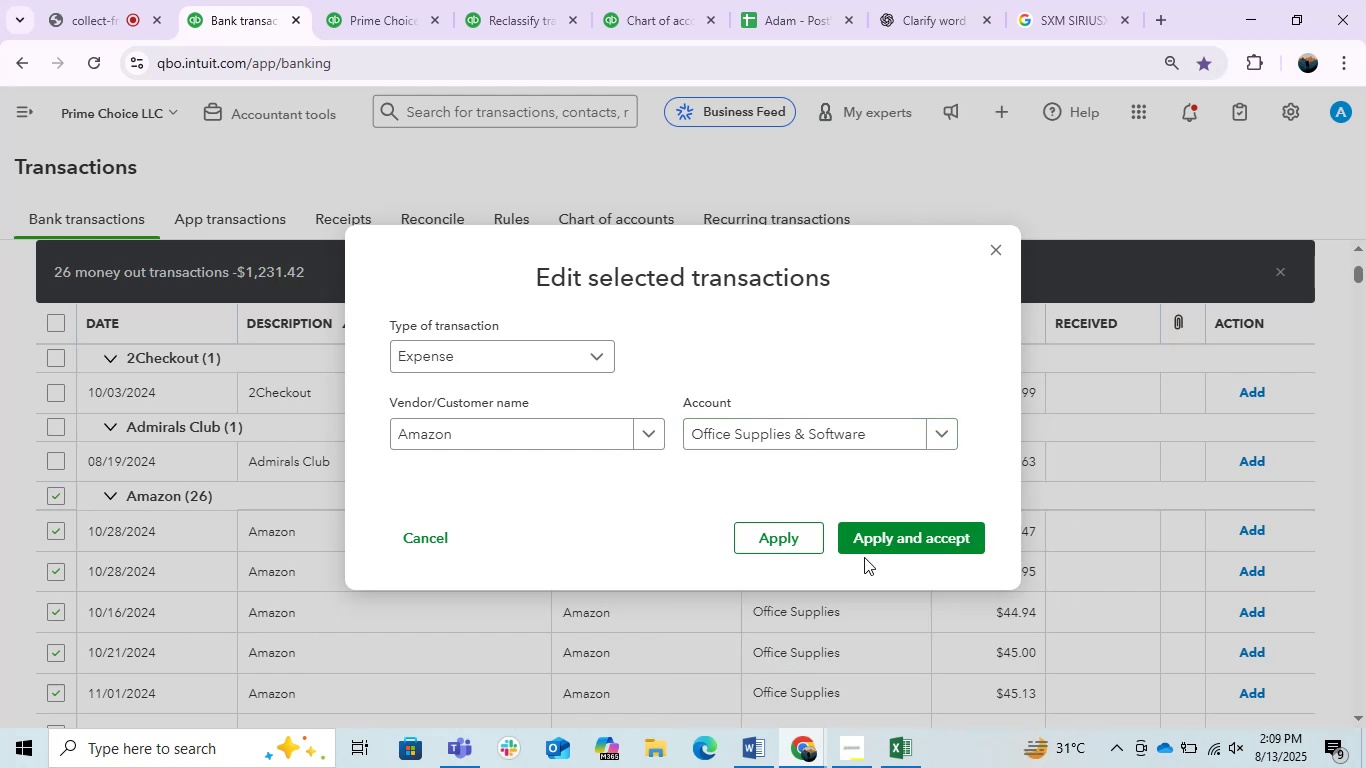 
left_click([890, 529])
 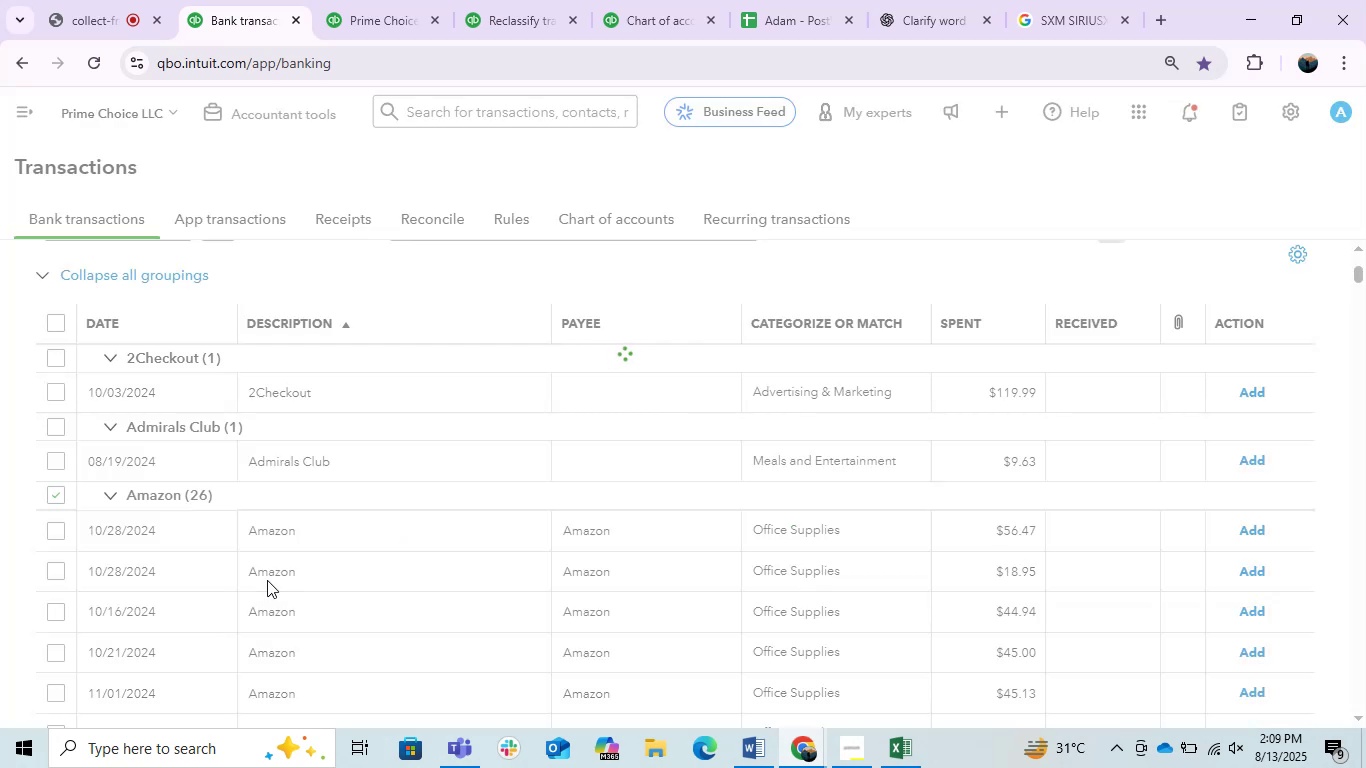 
wait(12.29)
 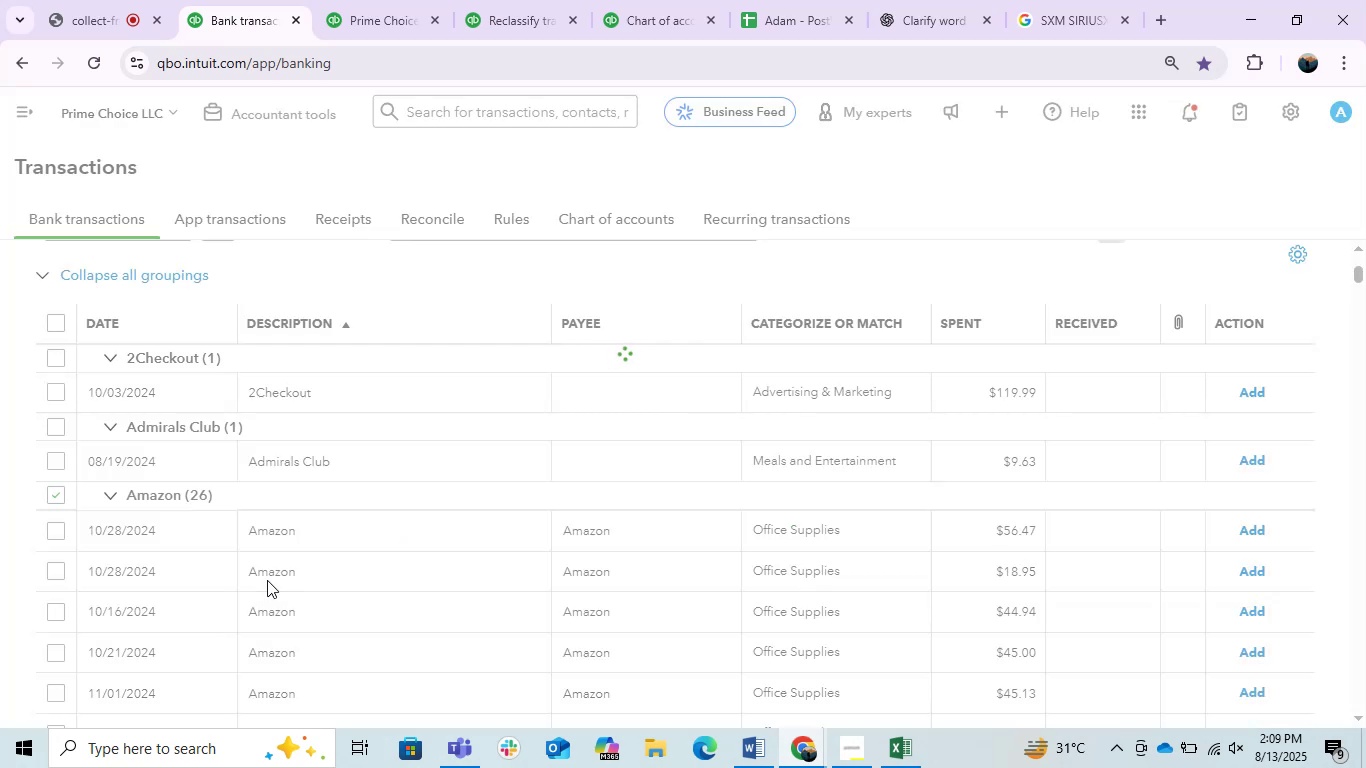 
scroll: coordinate [267, 596], scroll_direction: down, amount: 1.0
 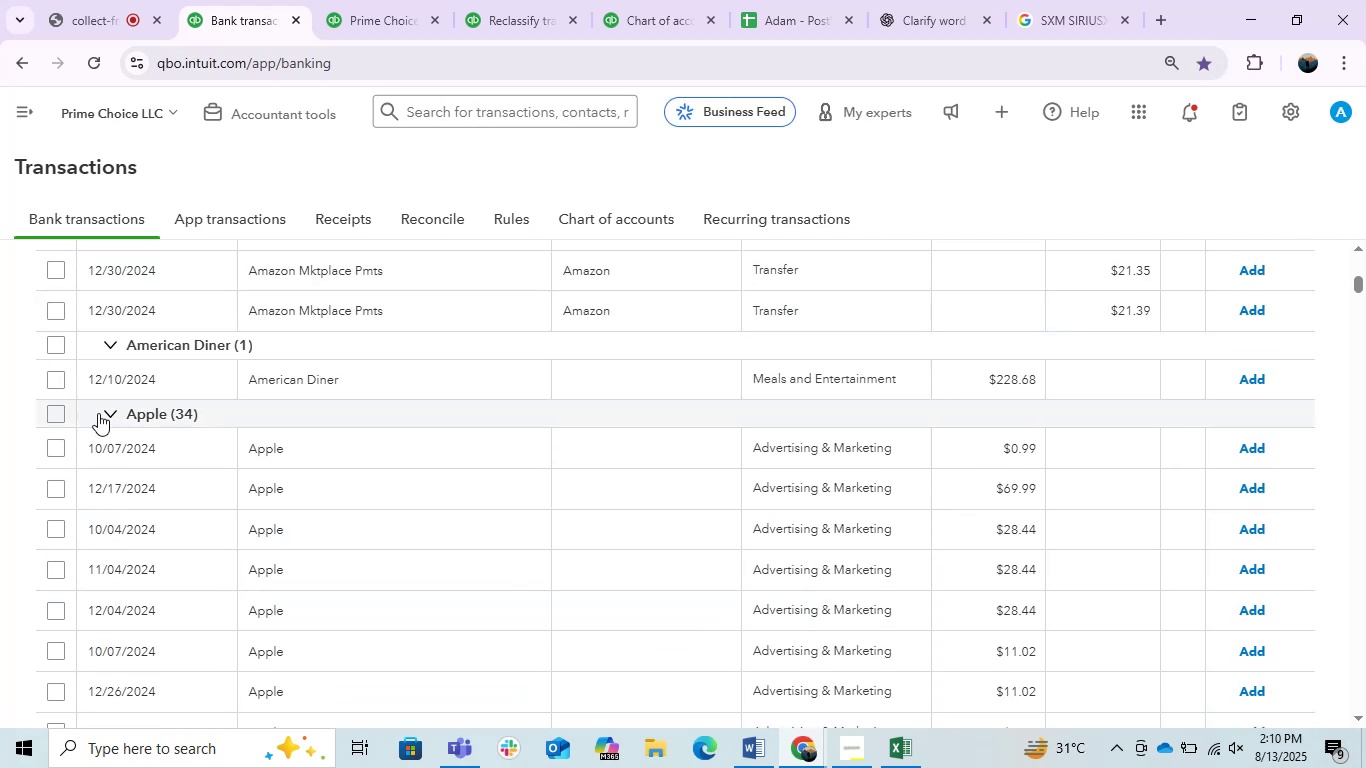 
left_click([58, 412])
 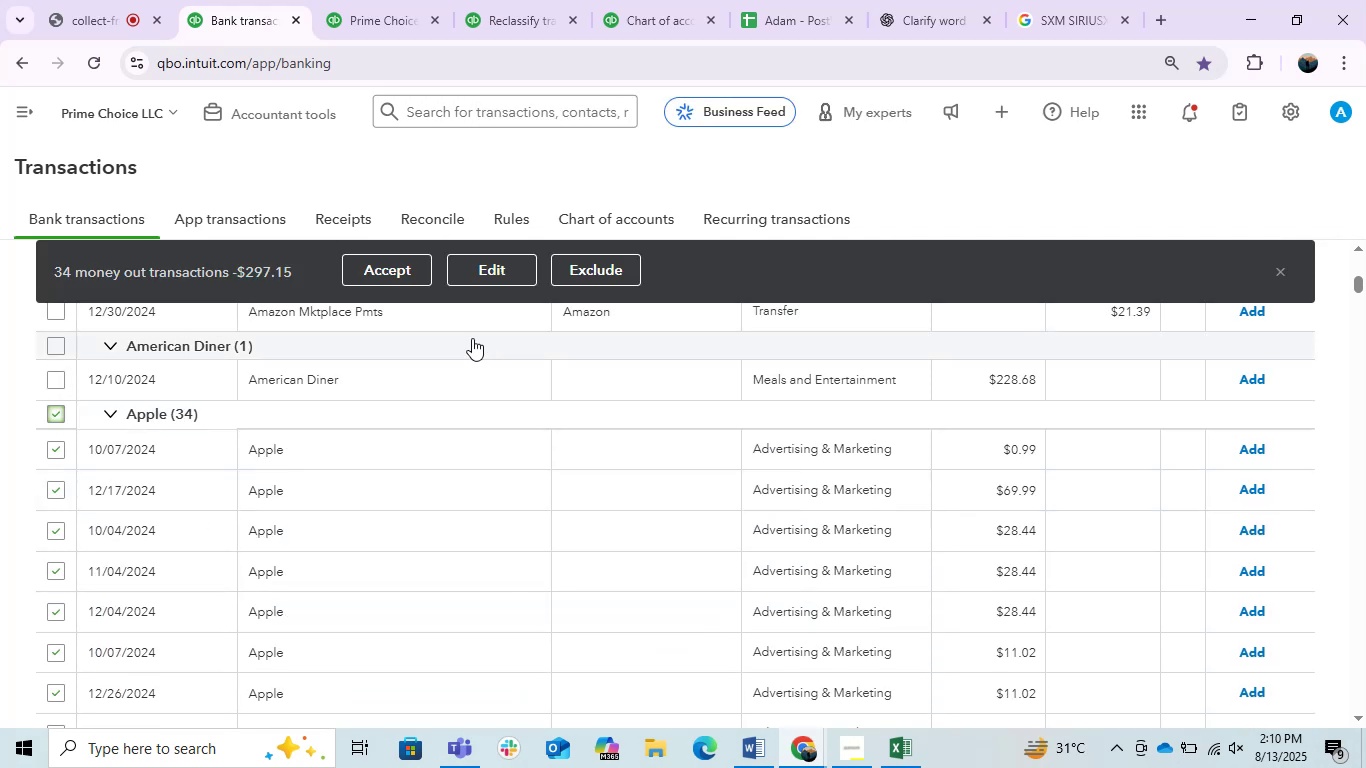 
left_click([473, 275])
 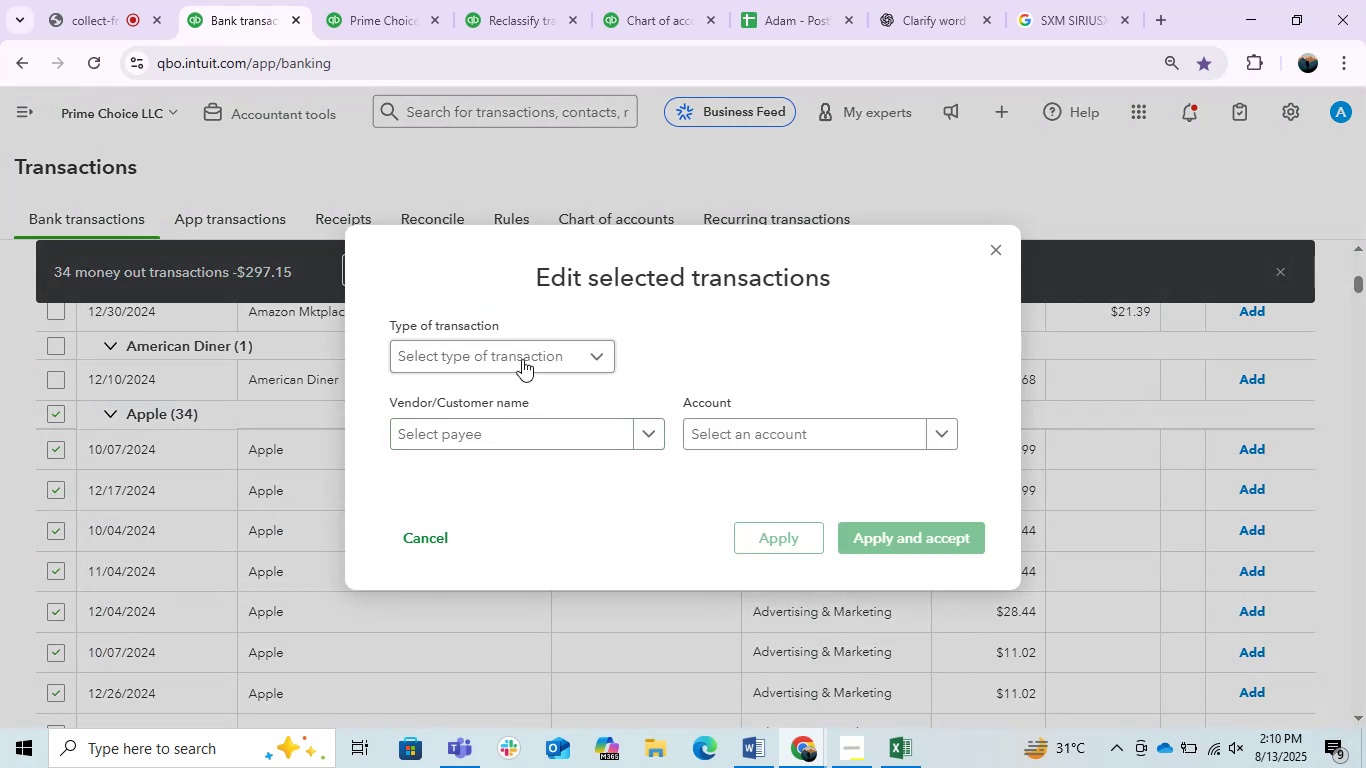 
double_click([553, 363])
 